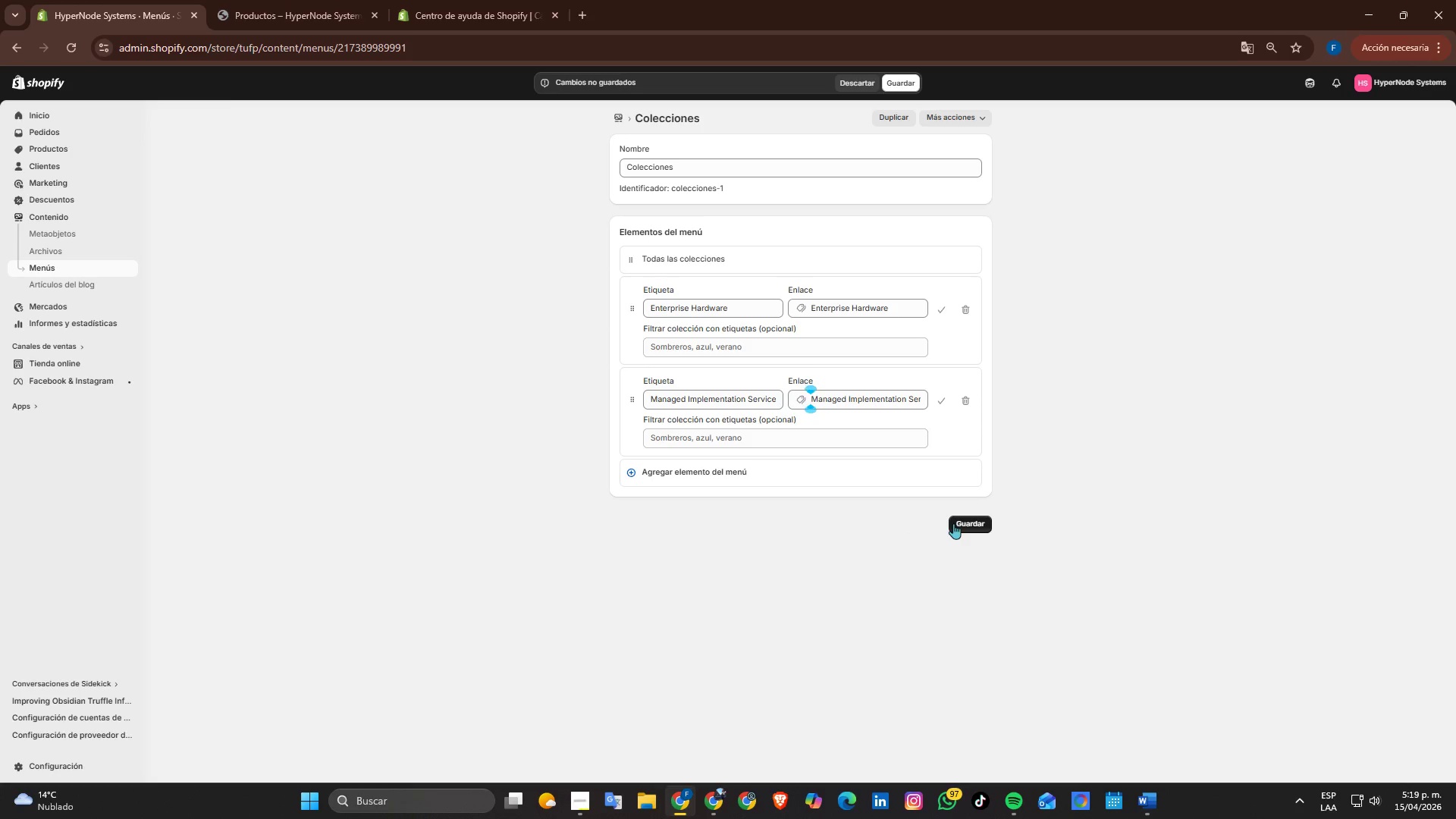 
left_click([961, 523])
 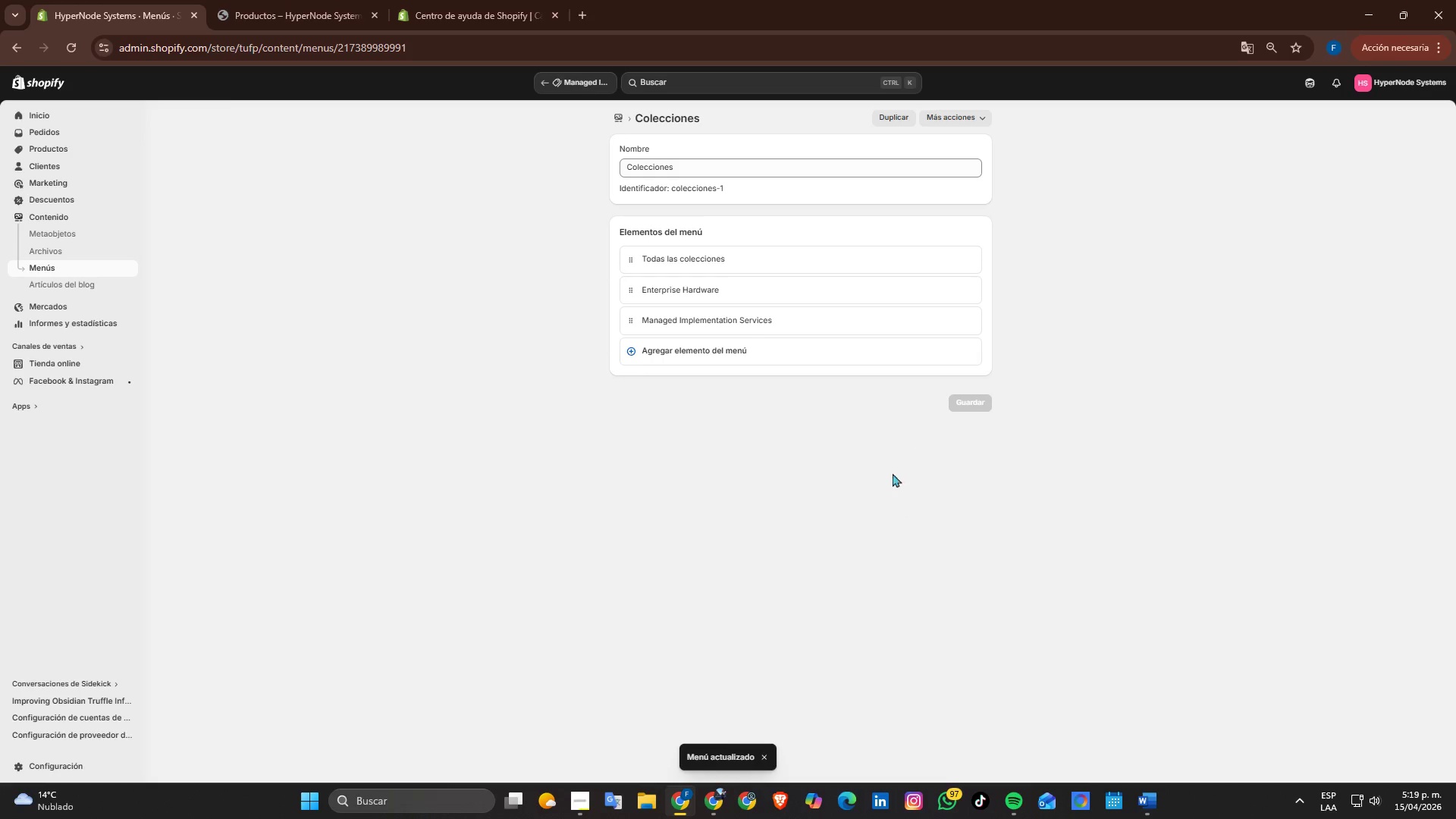 
scroll: coordinate [909, 502], scroll_direction: up, amount: 2.0
 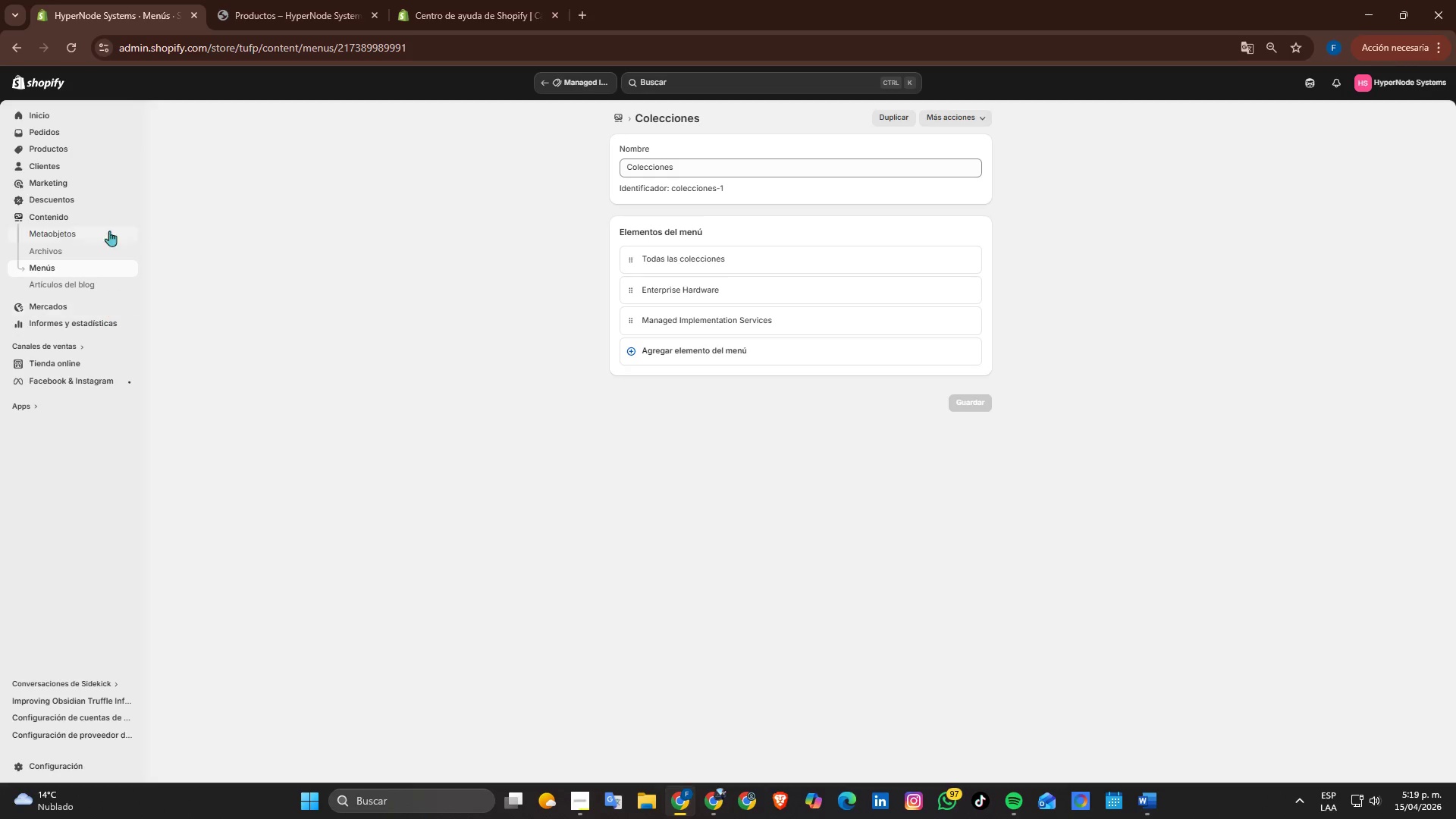 
wait(6.42)
 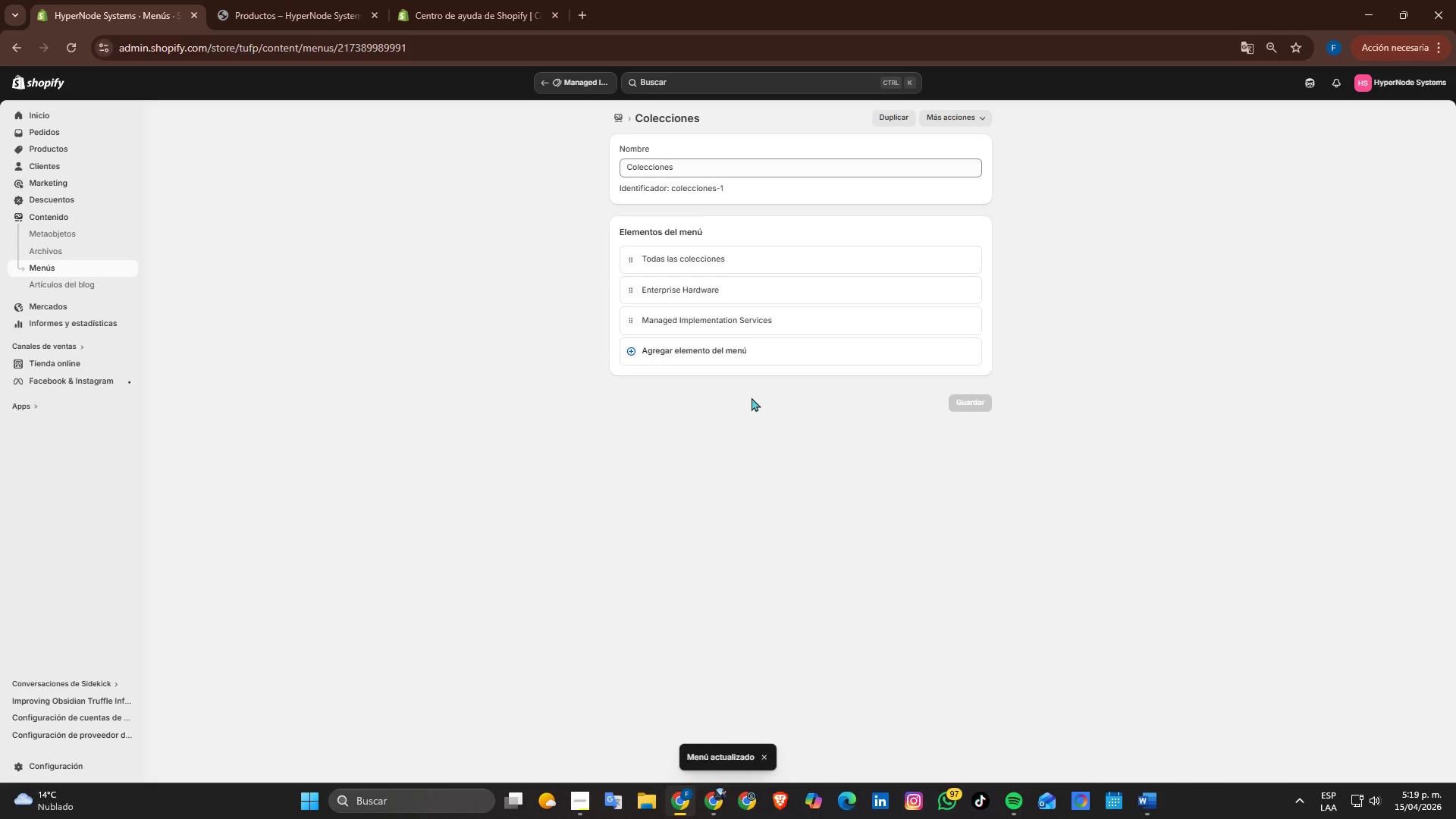 
left_click([130, 357])
 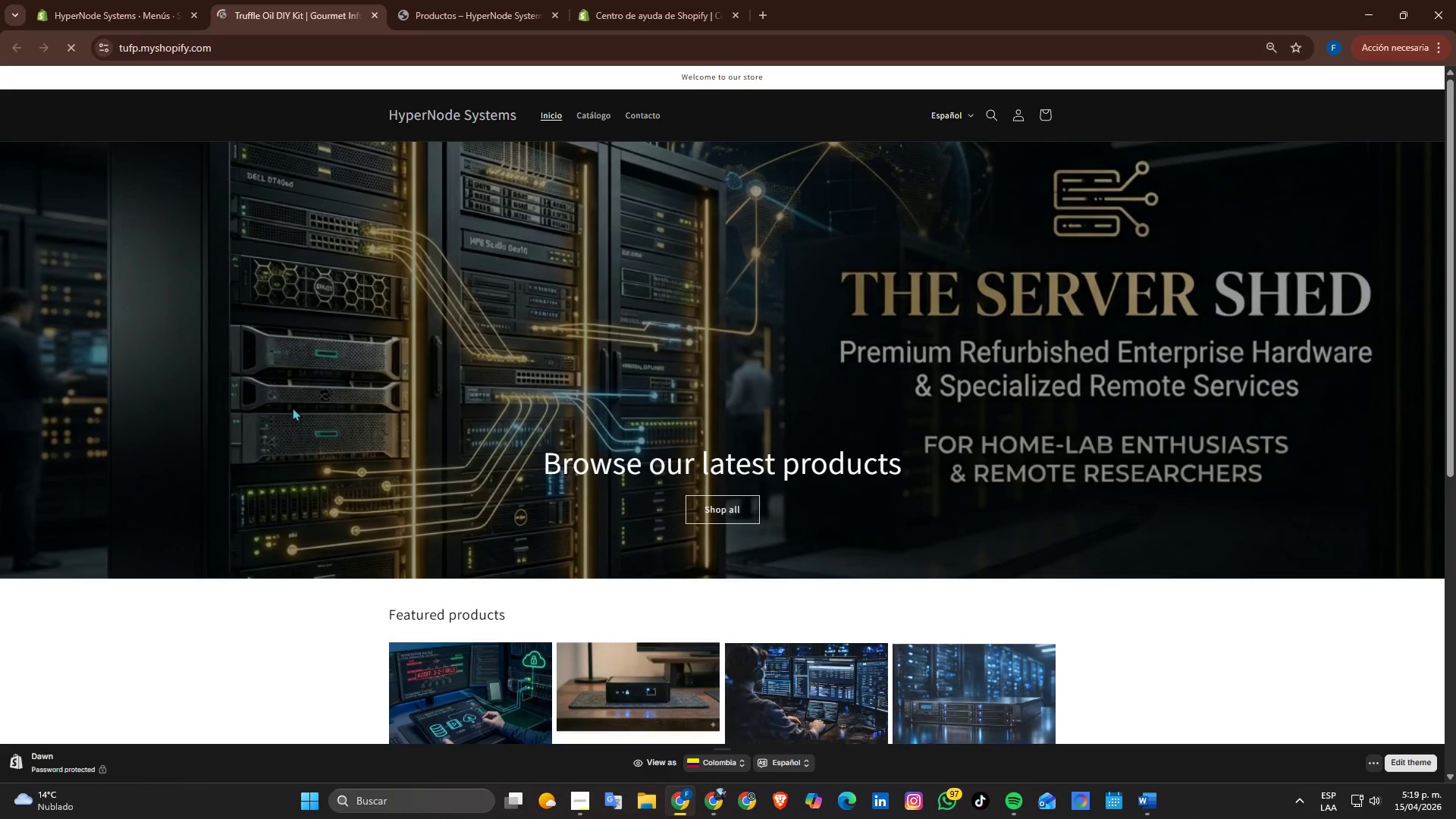 
left_click([600, 118])
 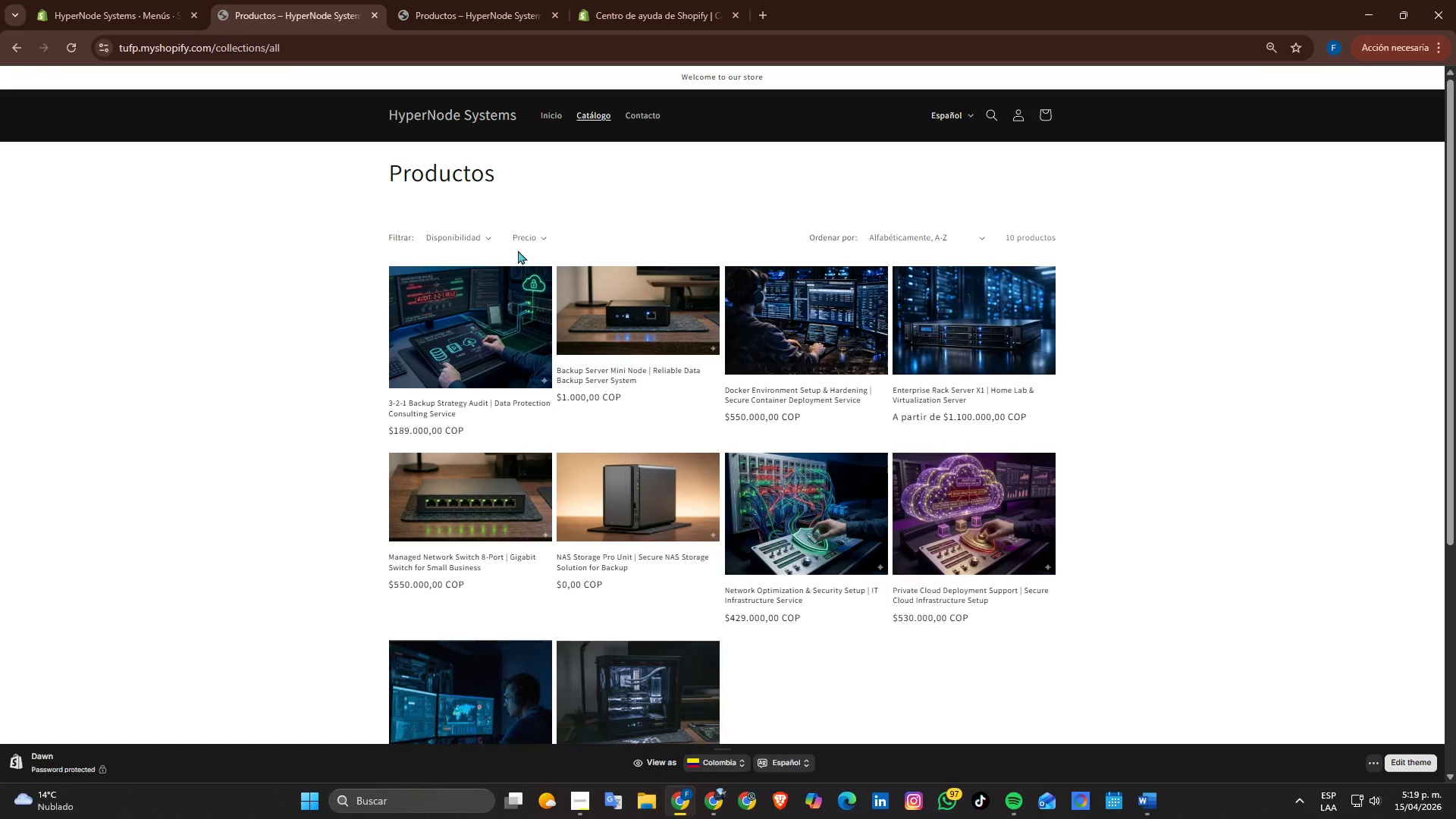 
scroll: coordinate [538, 313], scroll_direction: down, amount: 3.0
 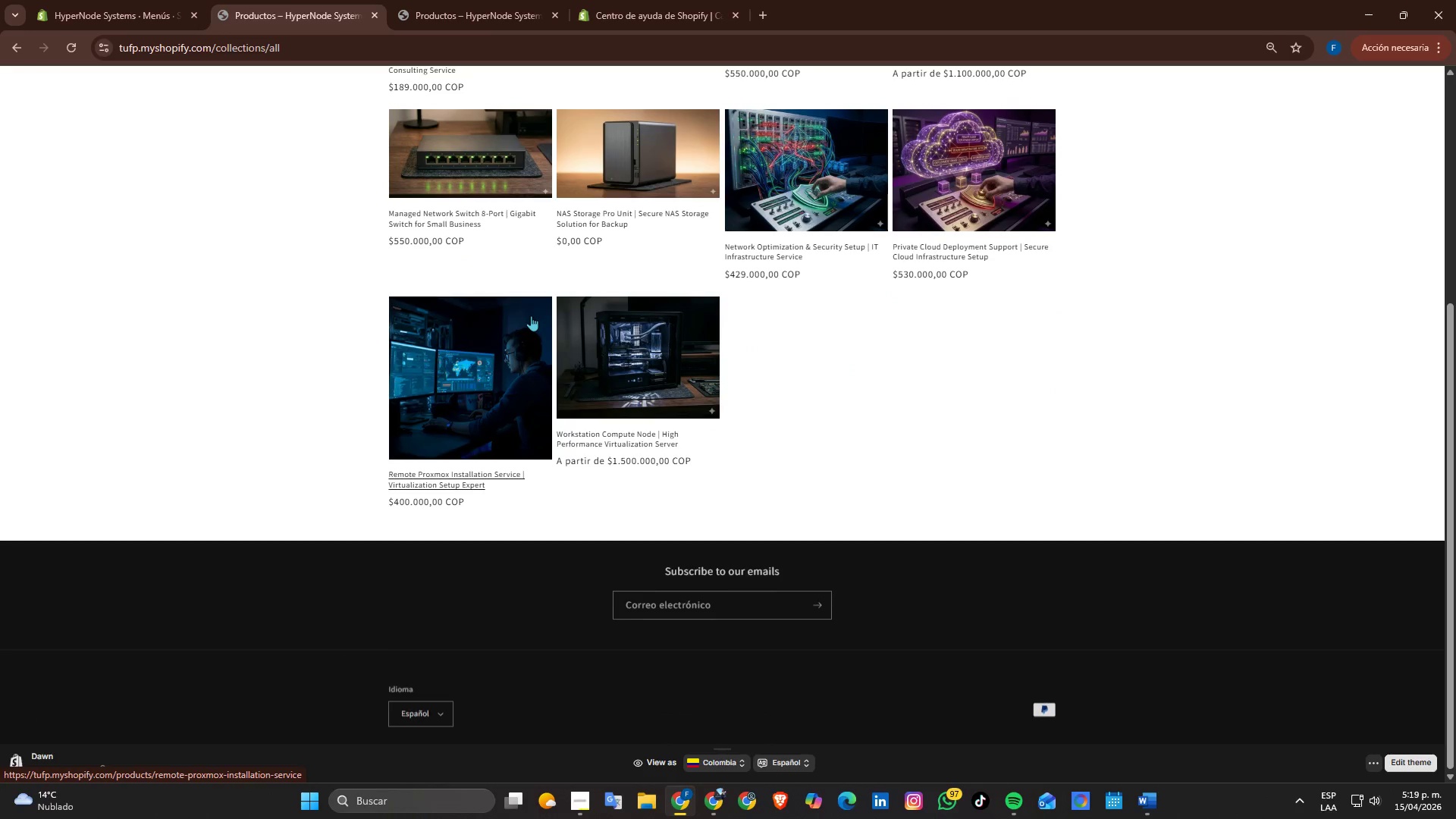 
scroll: coordinate [529, 318], scroll_direction: up, amount: 5.0
 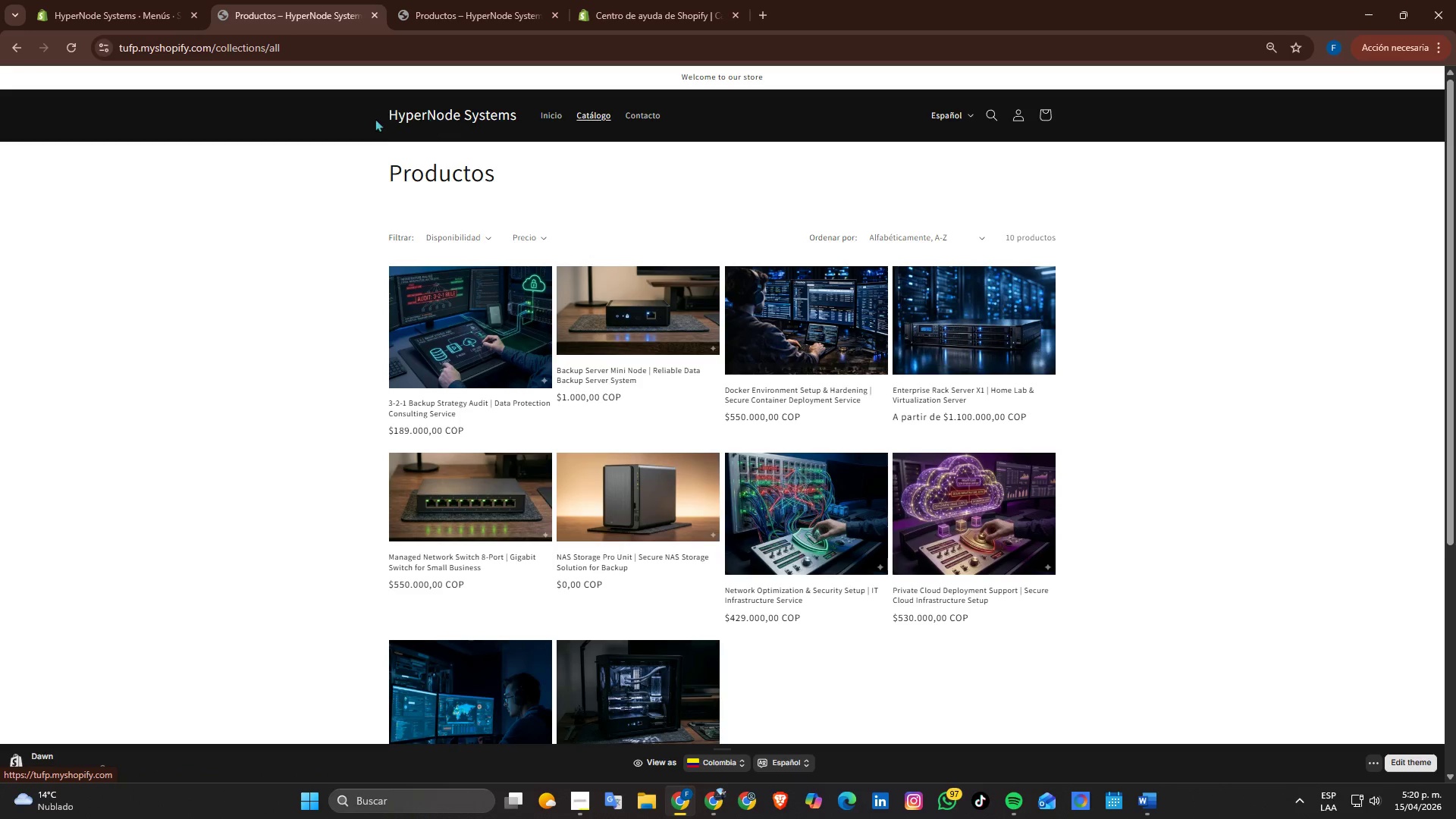 
left_click([559, 119])
 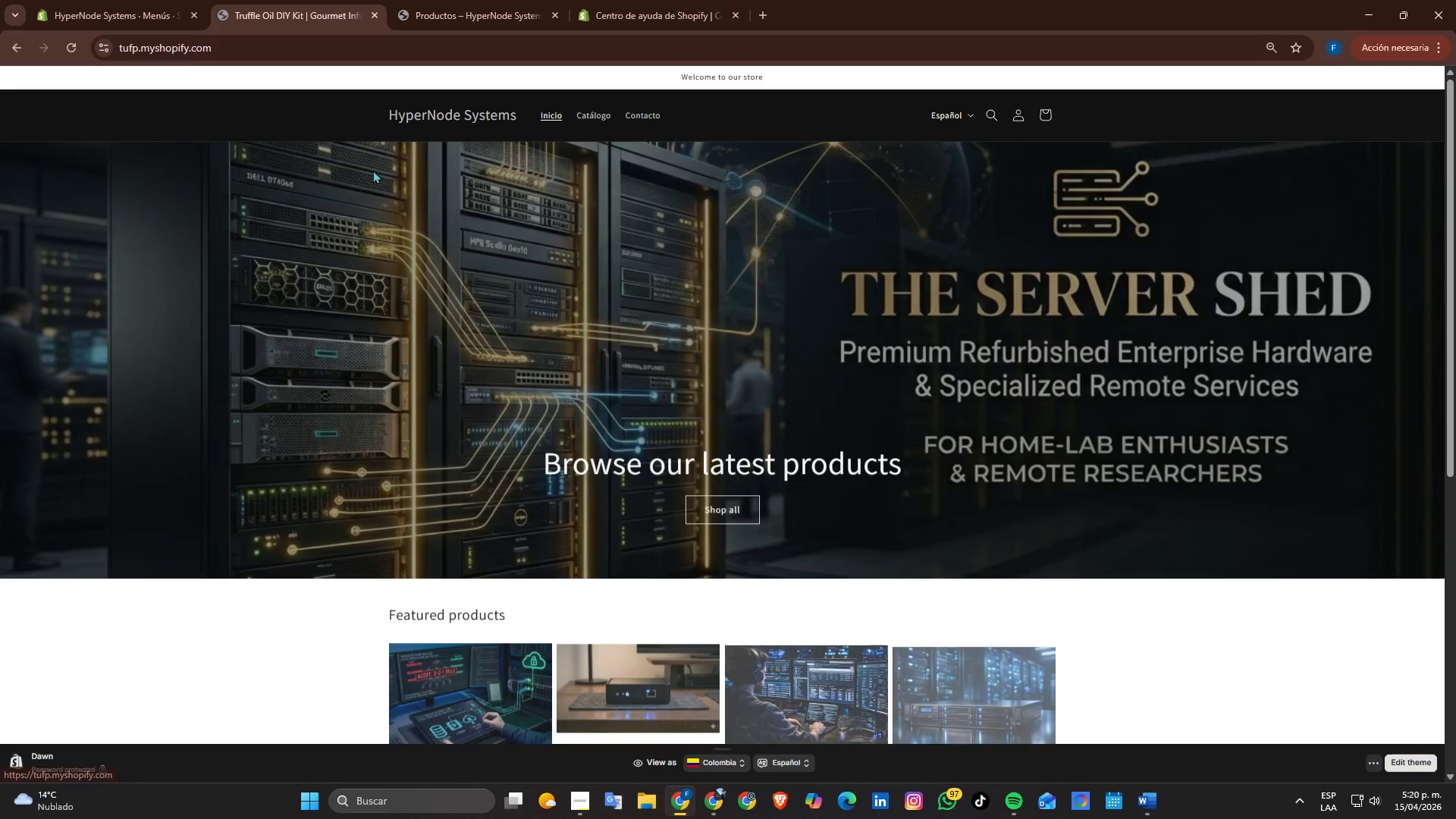 
scroll: coordinate [394, 312], scroll_direction: down, amount: 3.0
 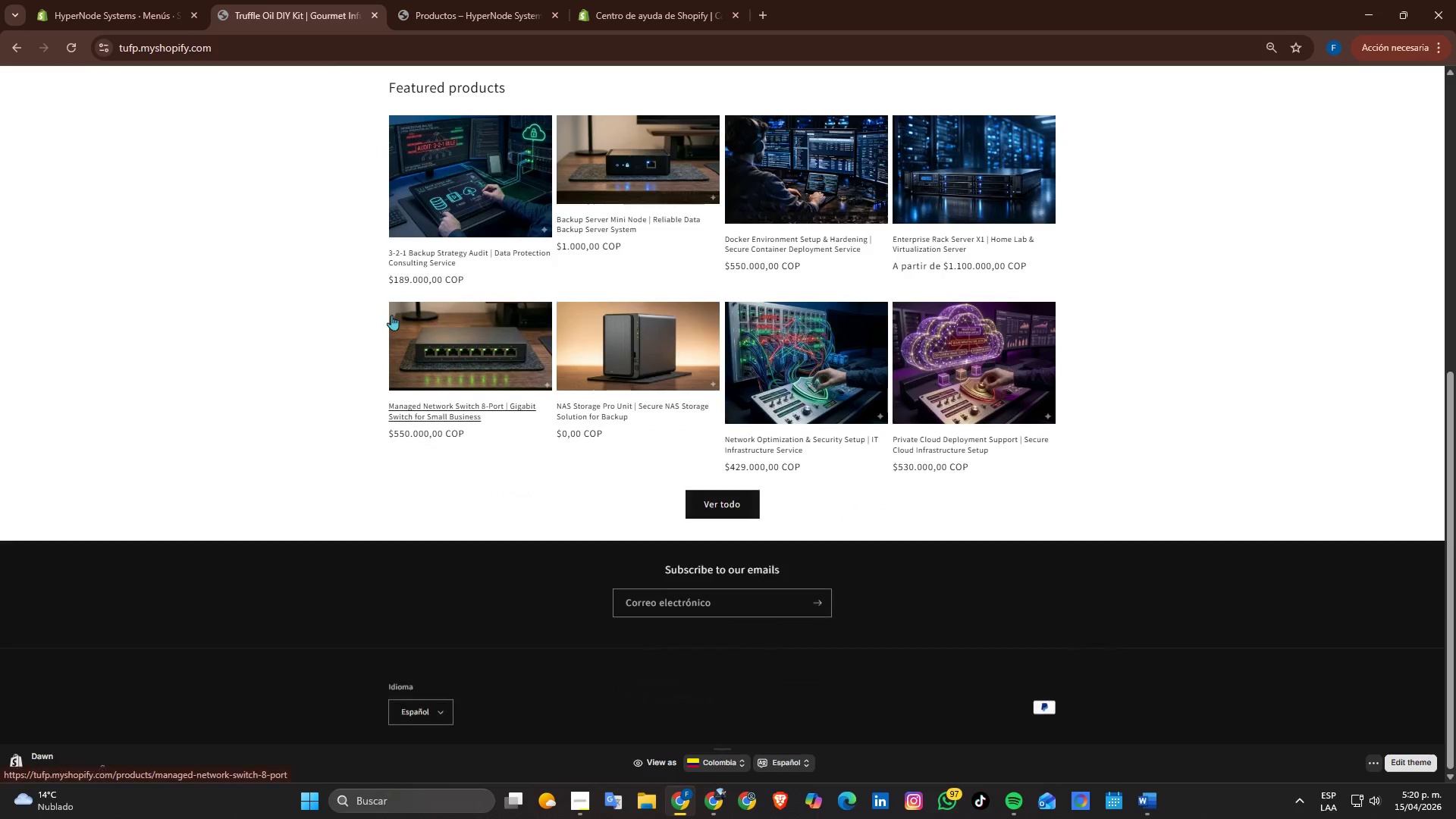 
scroll: coordinate [391, 315], scroll_direction: up, amount: 4.0
 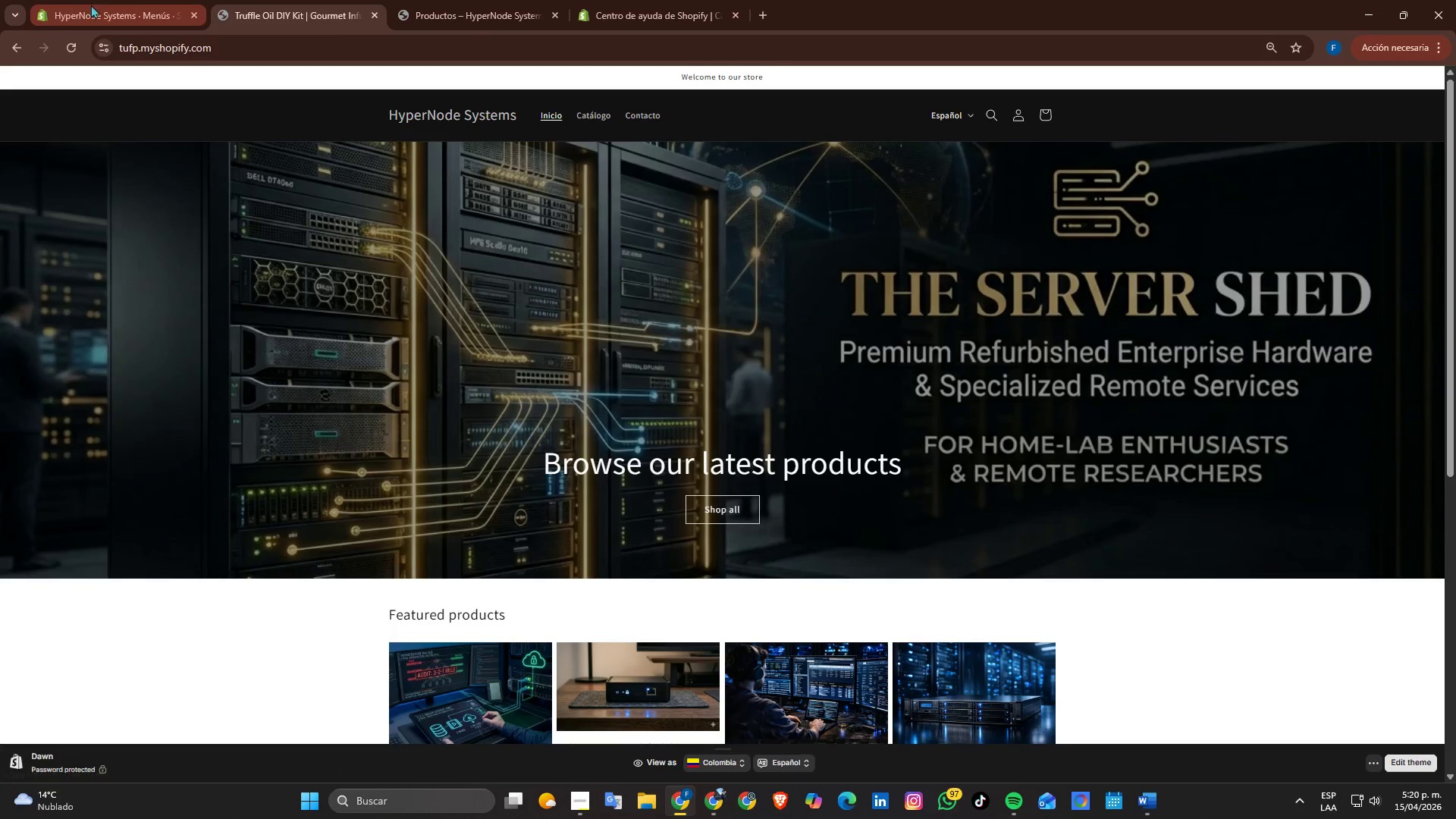 
left_click([136, 0])
 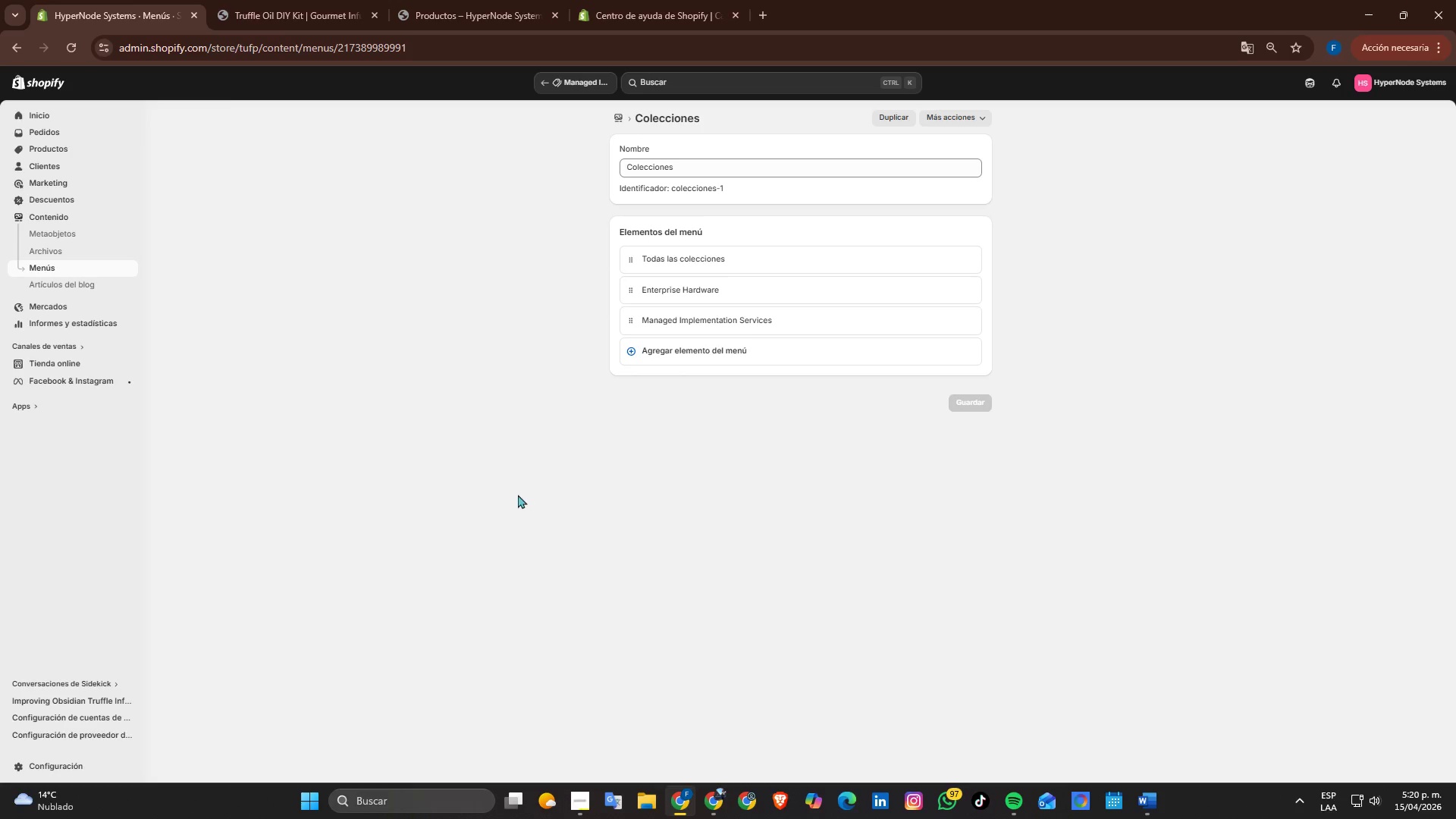 
scroll: coordinate [633, 460], scroll_direction: up, amount: 2.0
 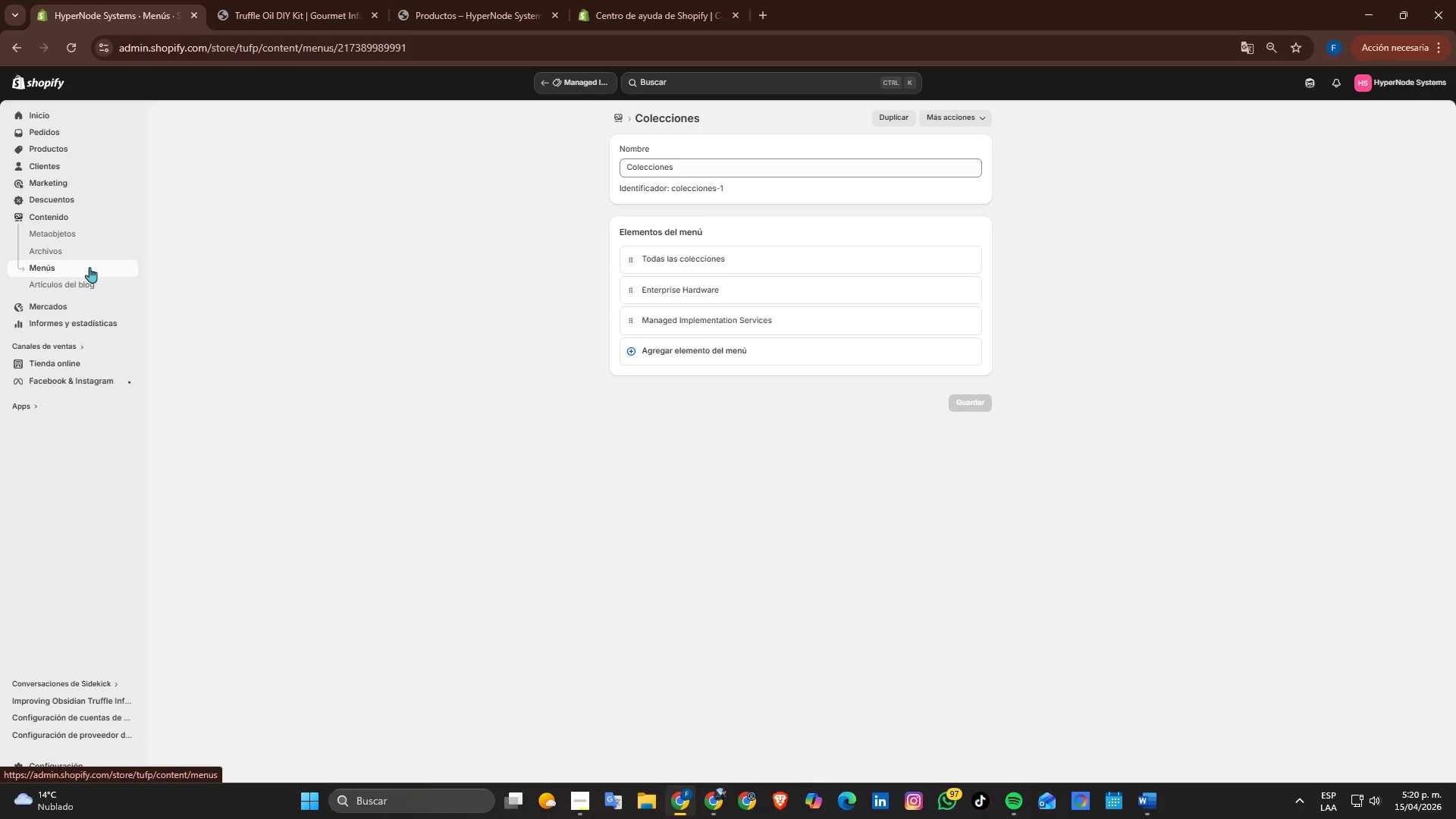 
wait(7.17)
 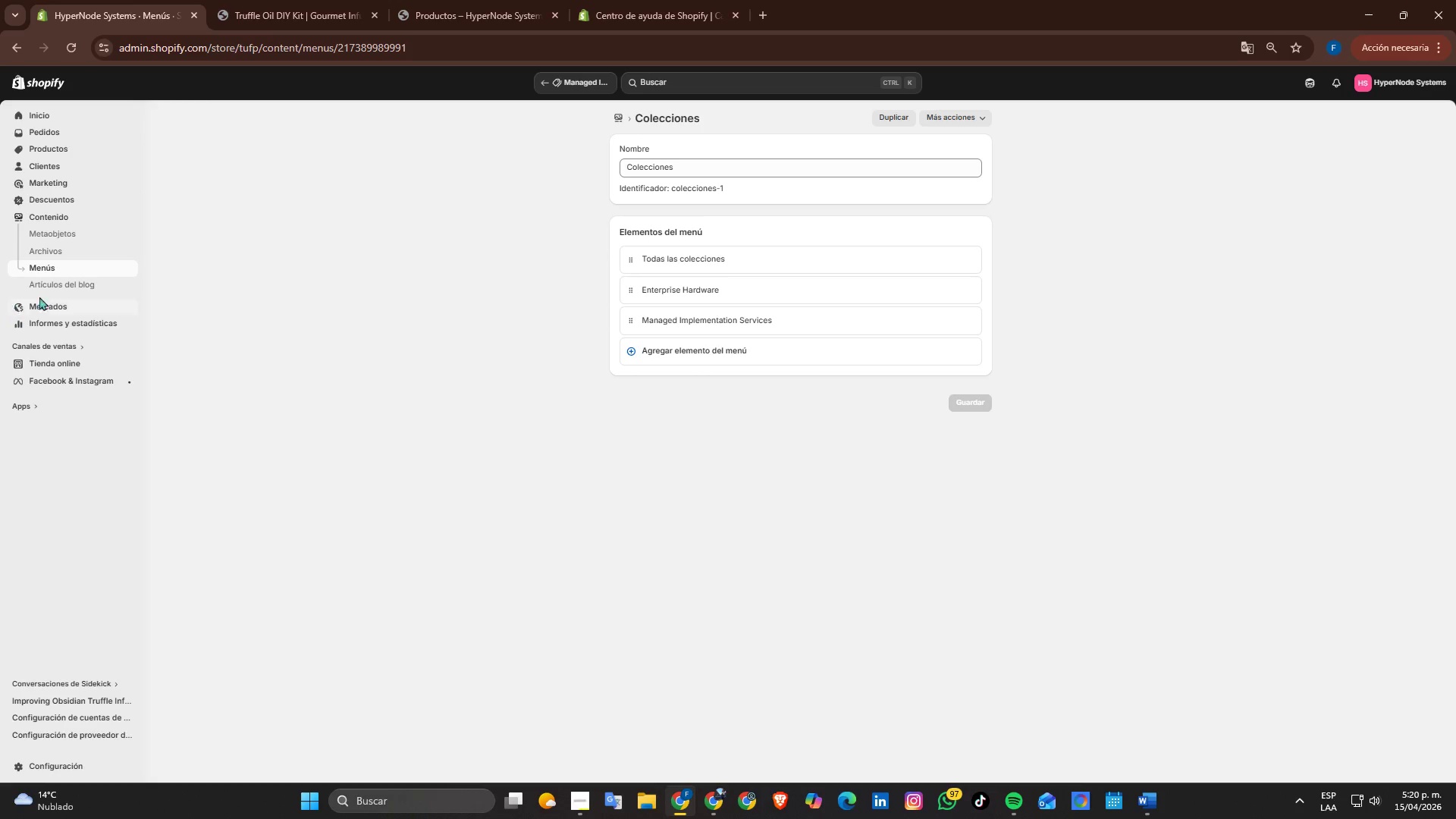 
left_click([53, 268])
 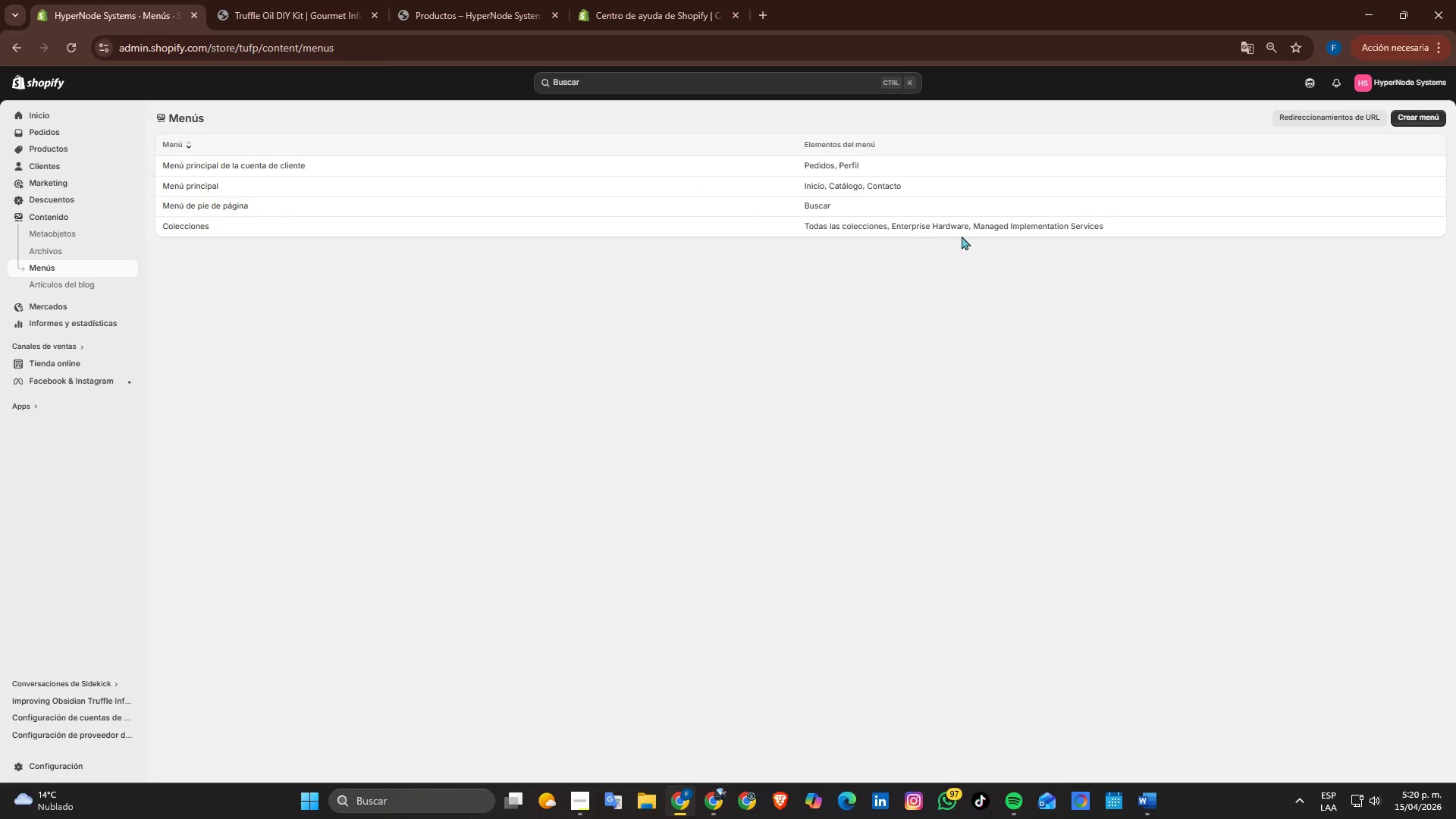 
wait(5.5)
 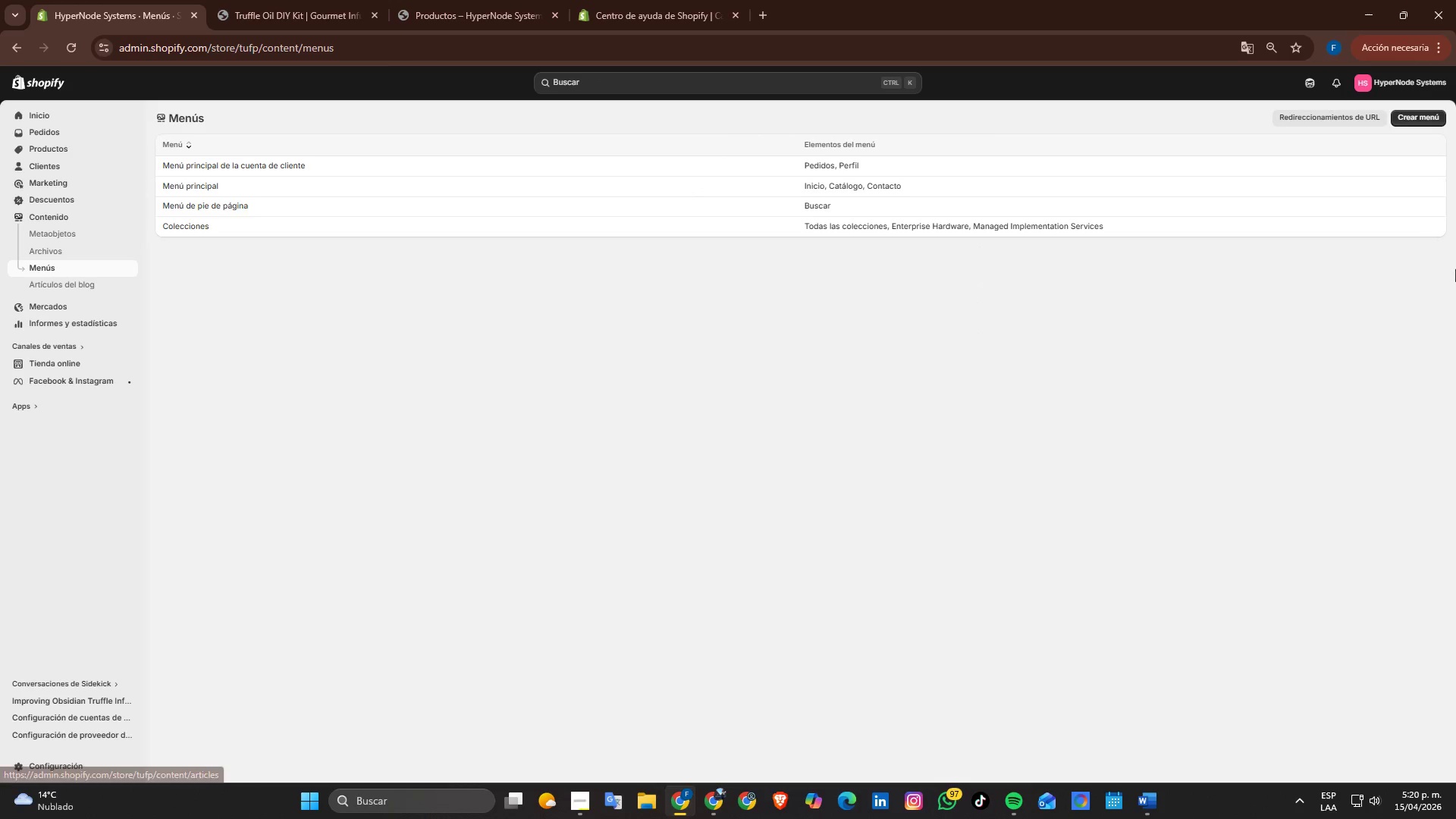 
left_click([993, 221])
 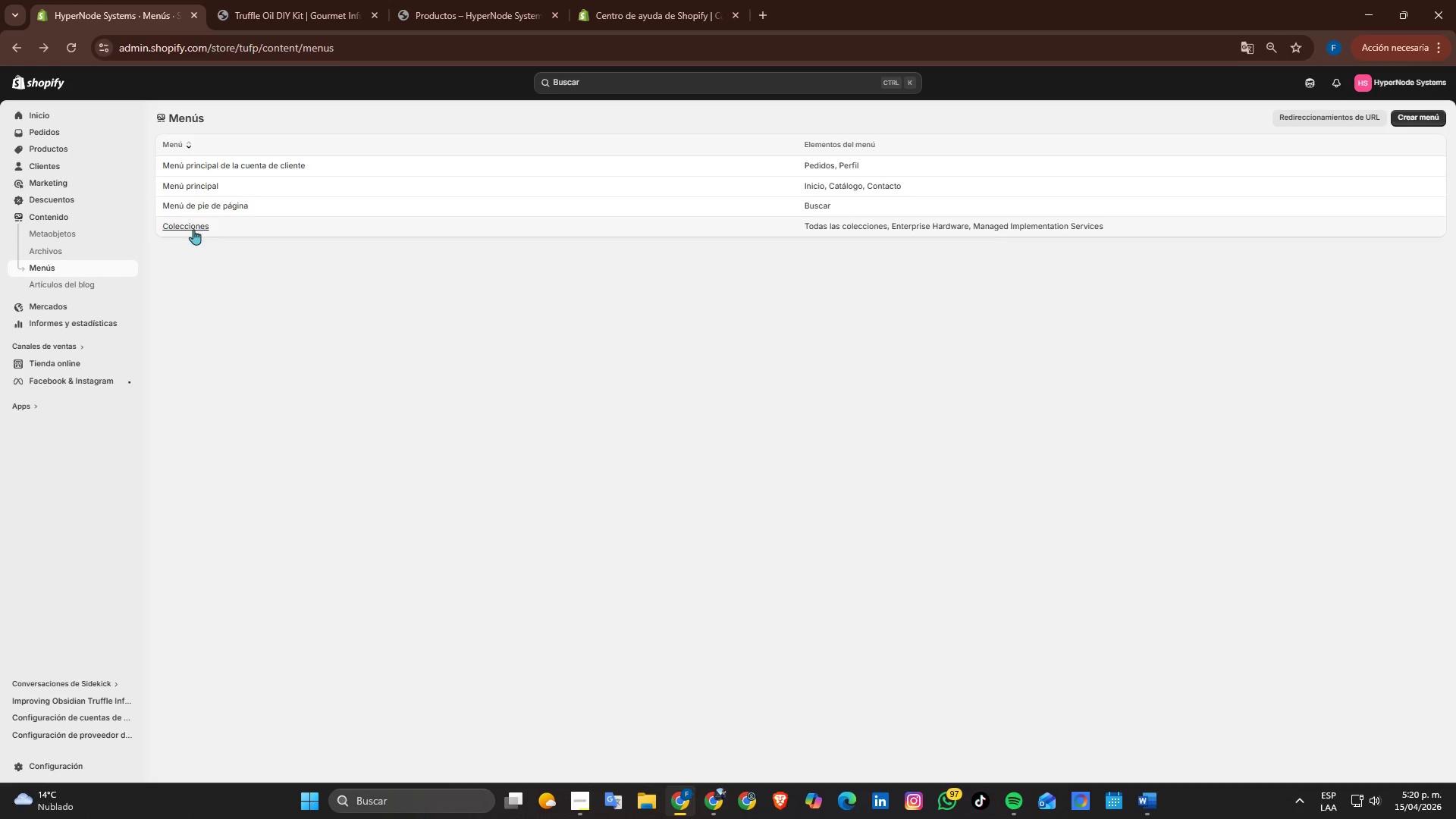 
left_click([177, 228])
 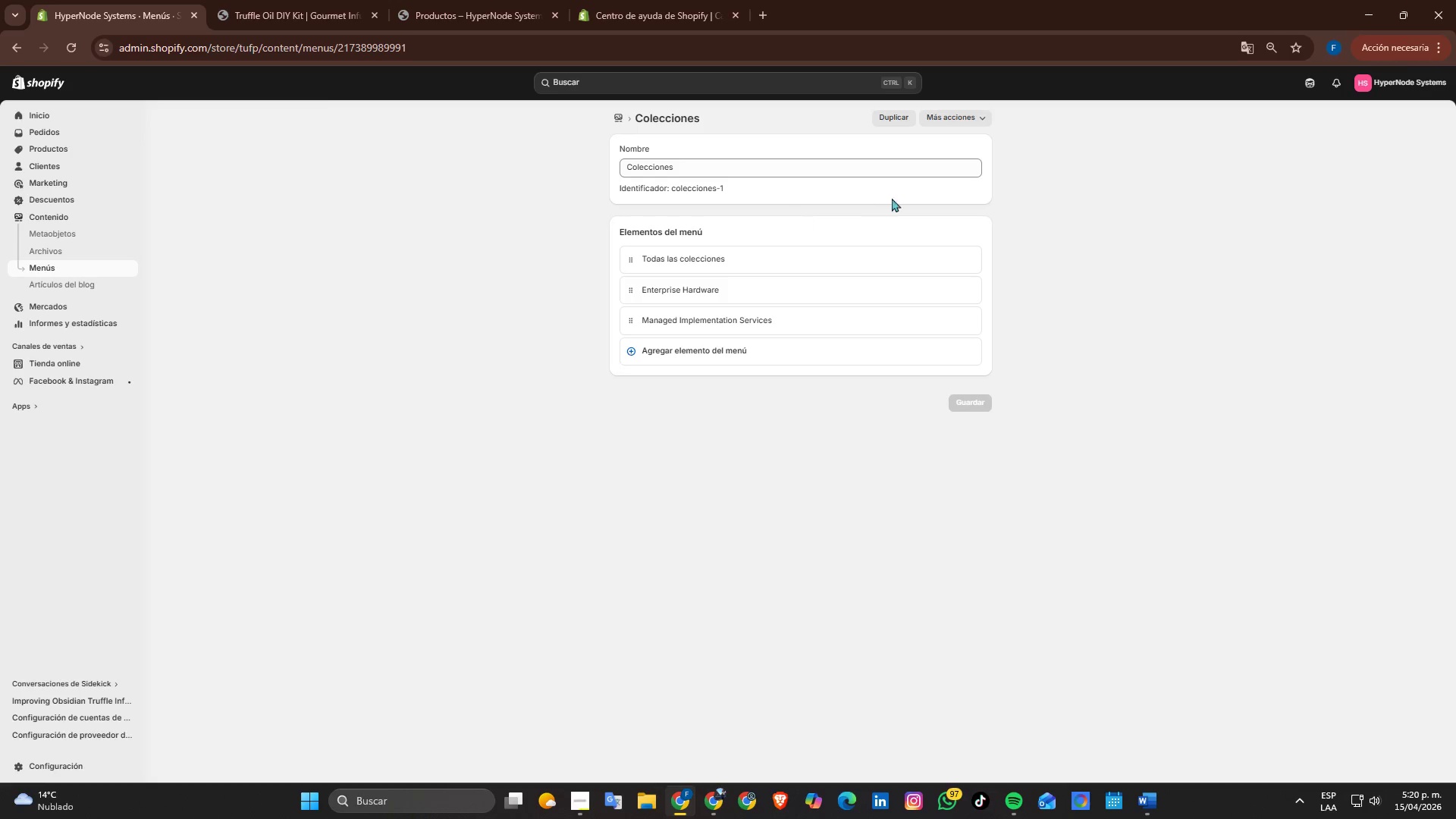 
left_click([968, 117])
 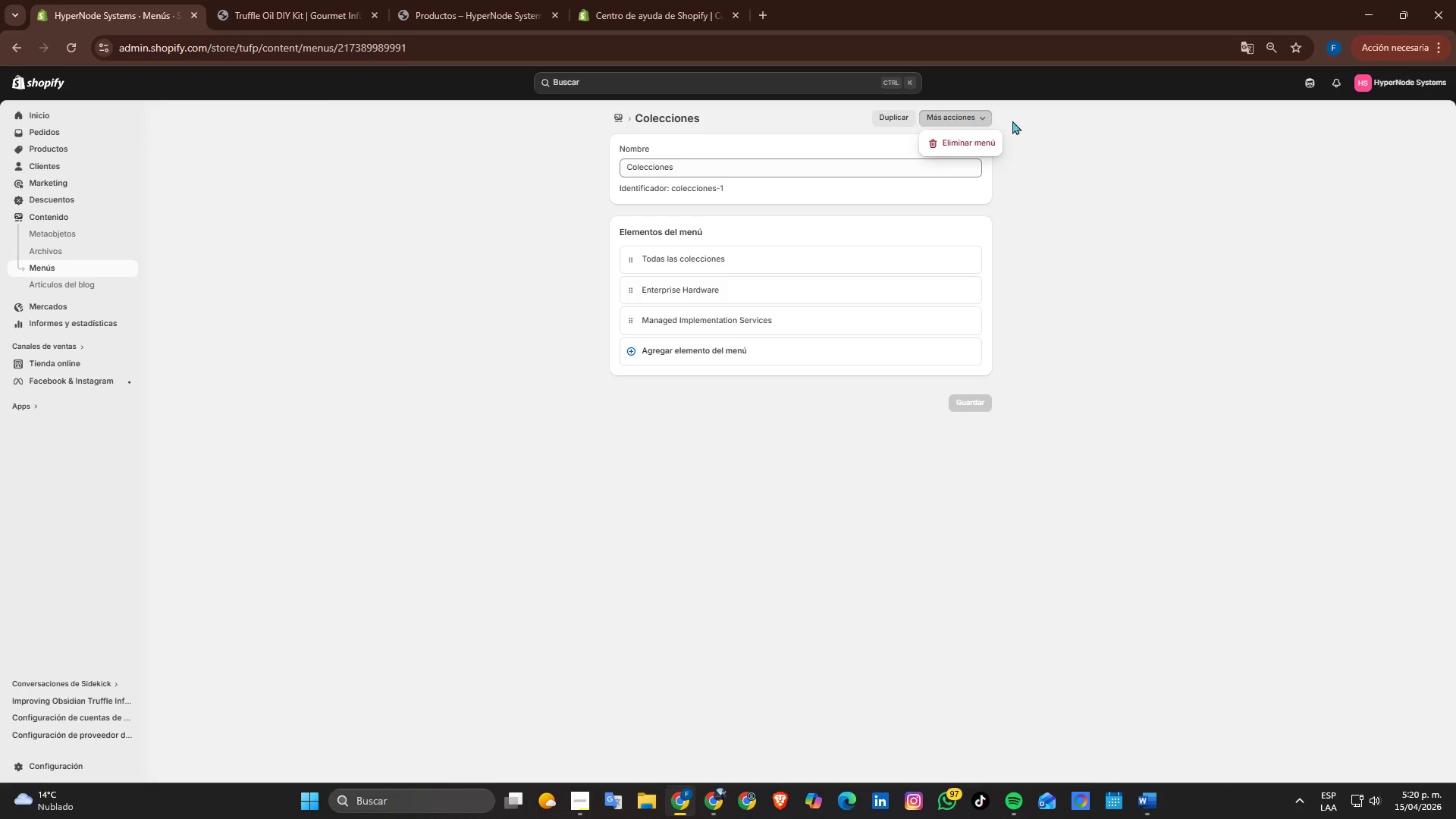 
left_click([1101, 137])
 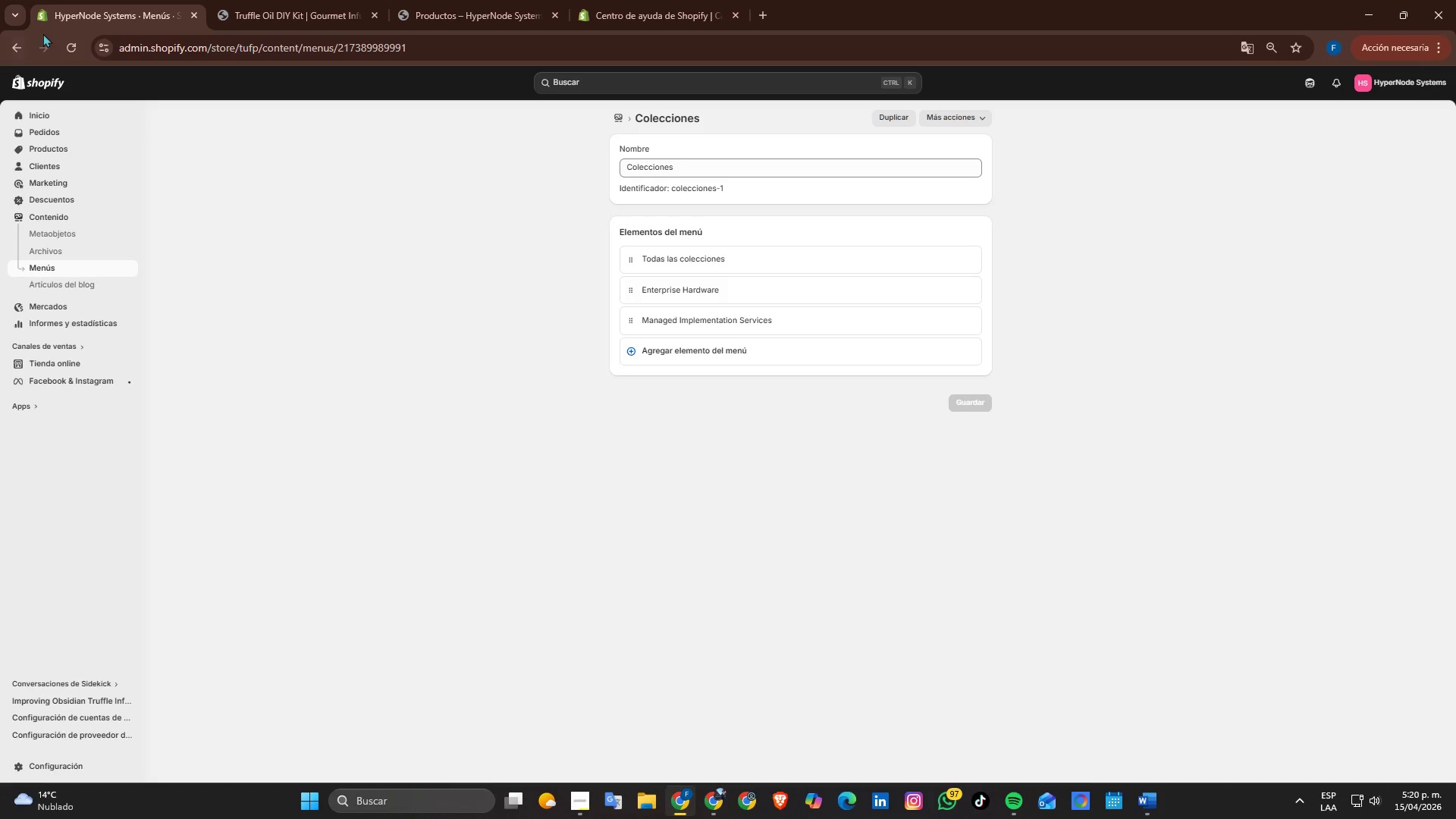 
left_click([25, 49])
 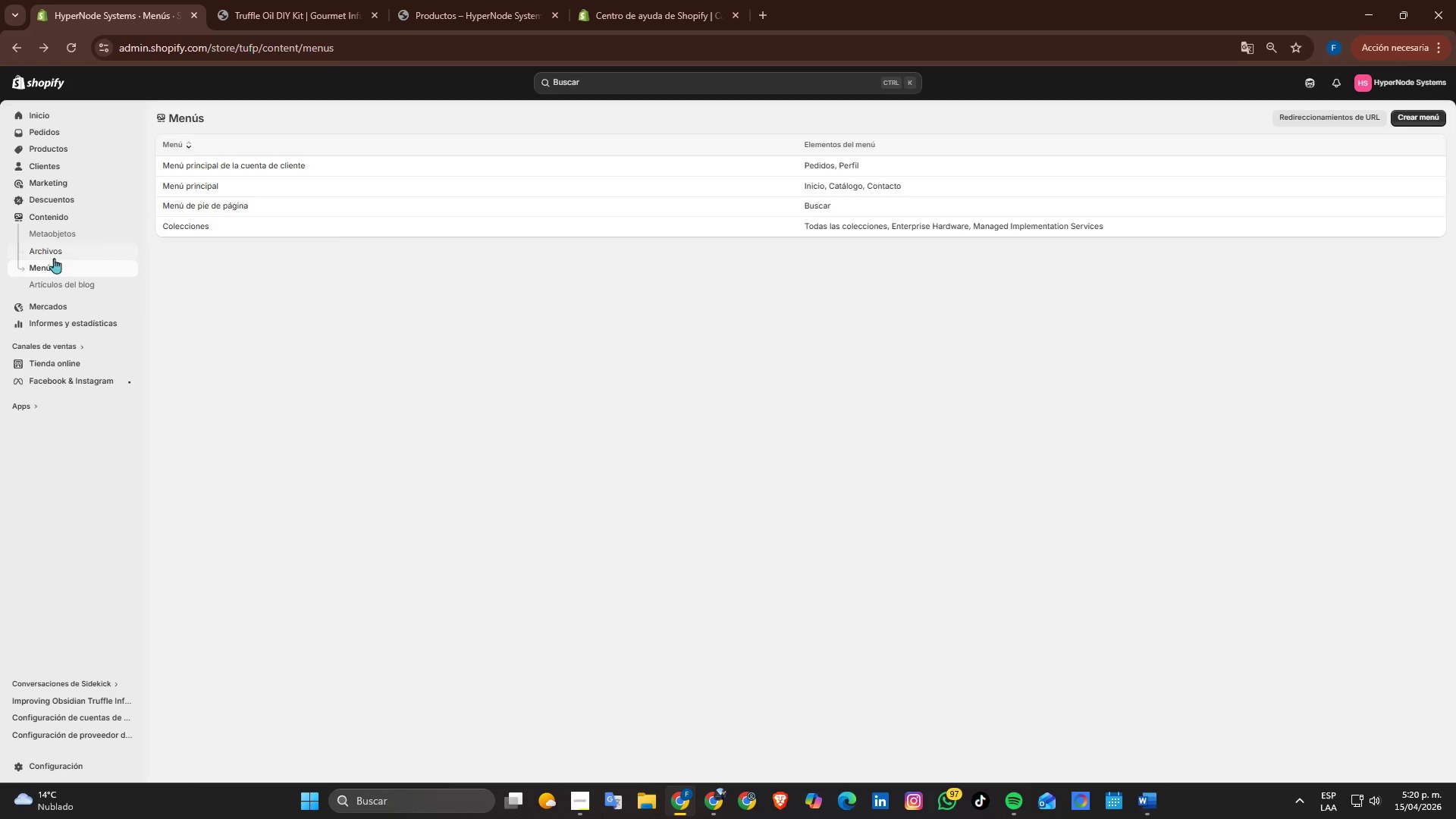 
wait(5.54)
 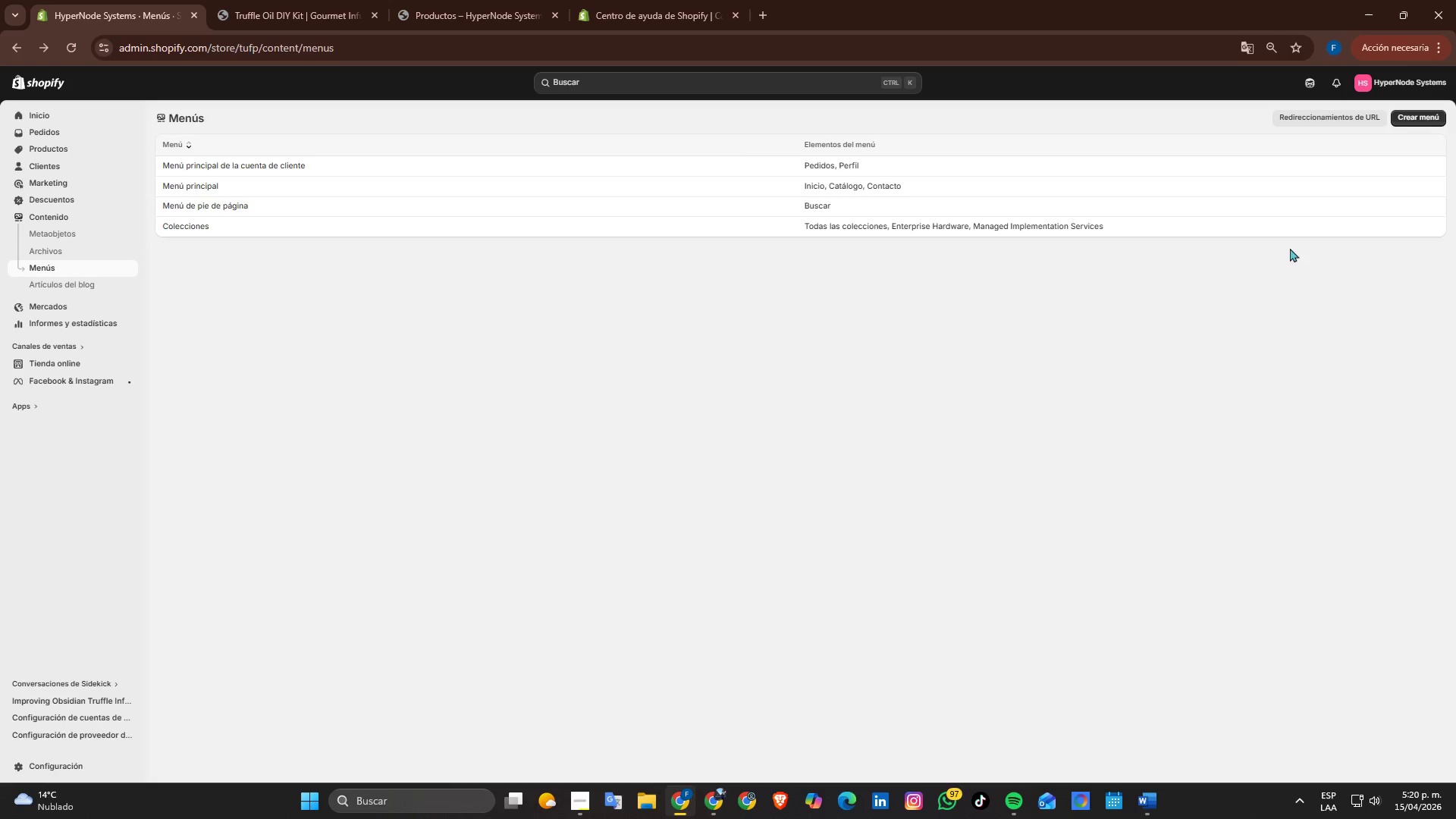 
mouse_move([88, 340])
 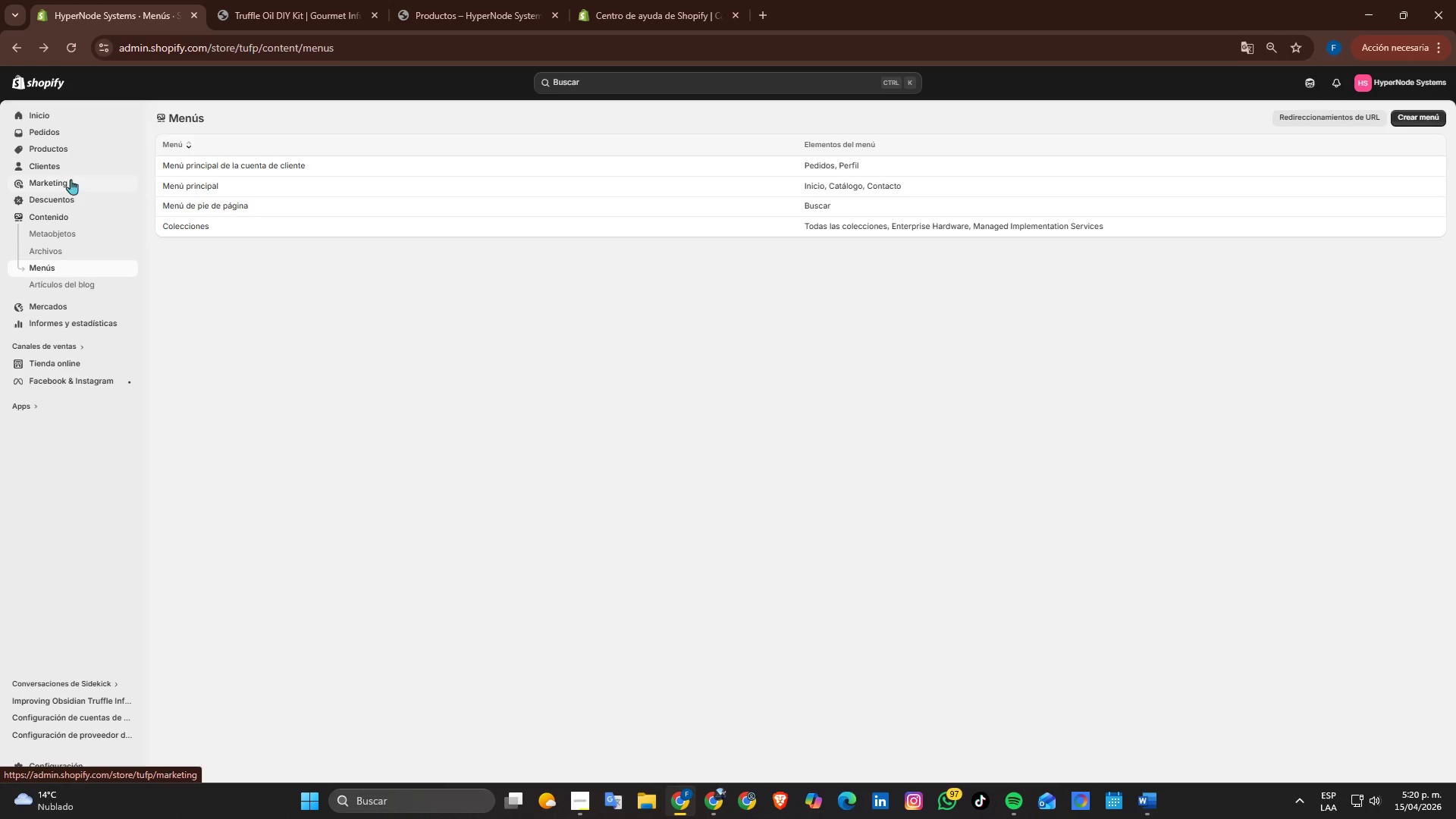 
left_click([73, 215])
 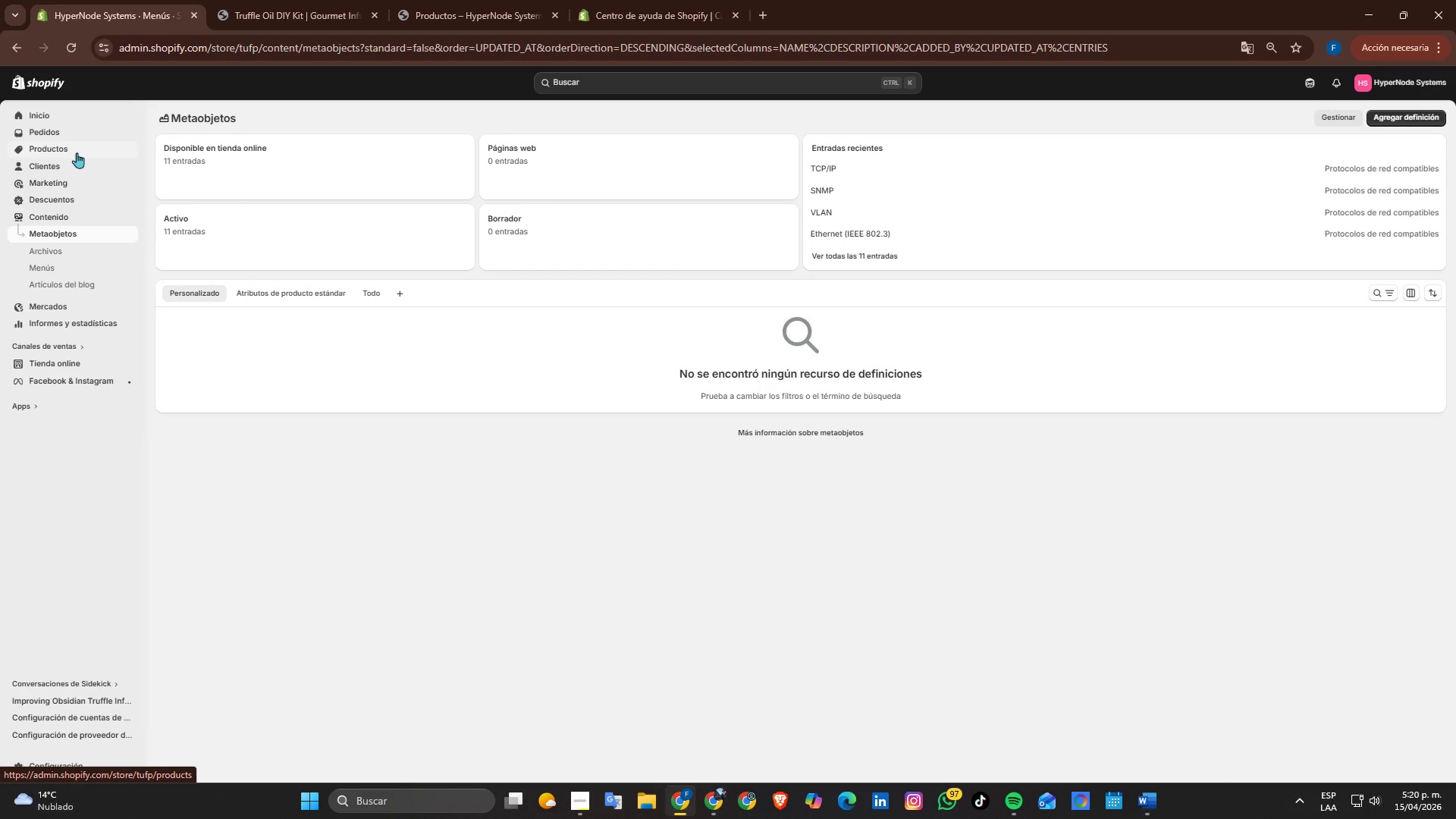 
left_click([70, 150])
 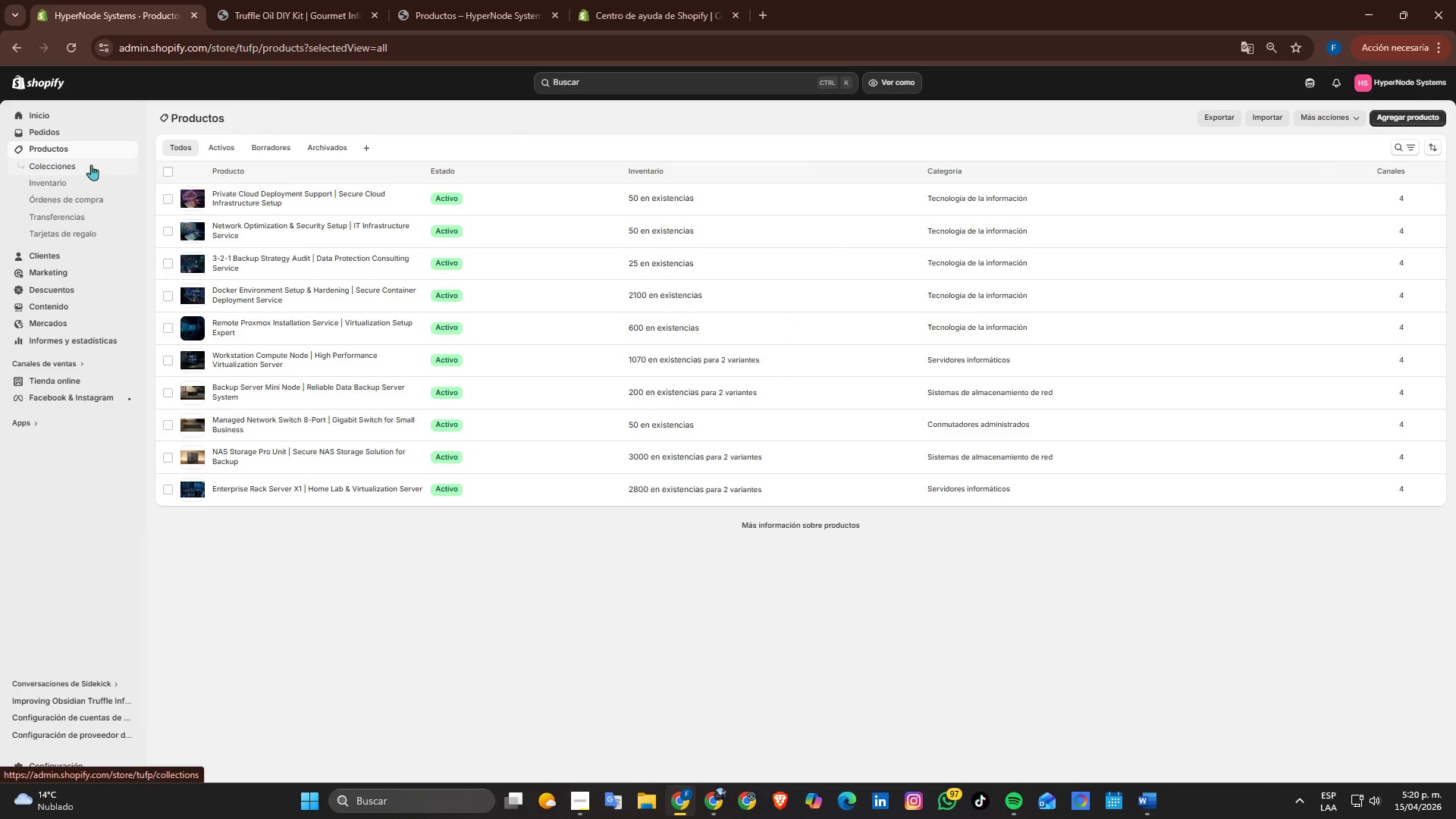 
left_click([91, 165])
 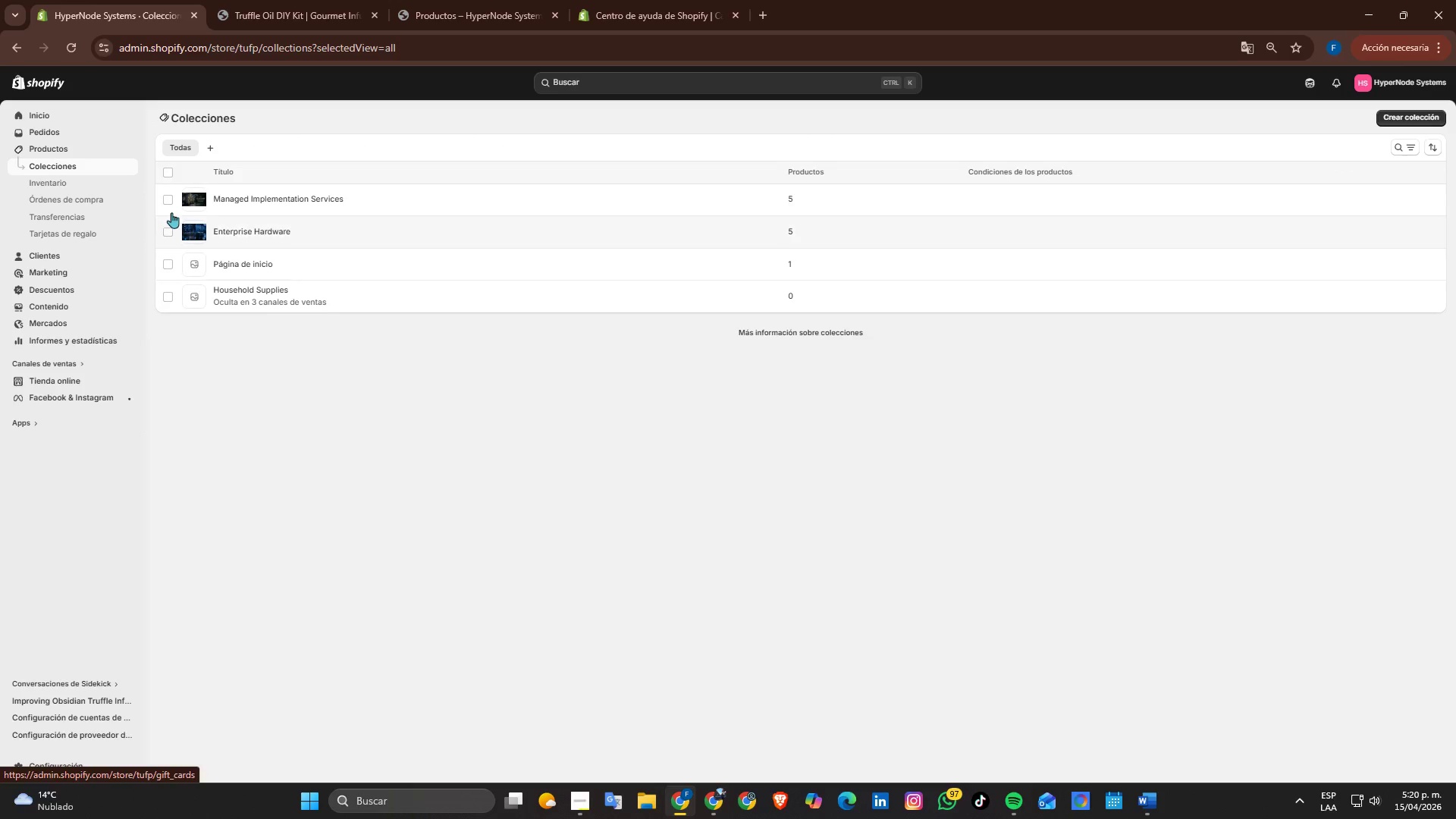 
left_click([166, 199])
 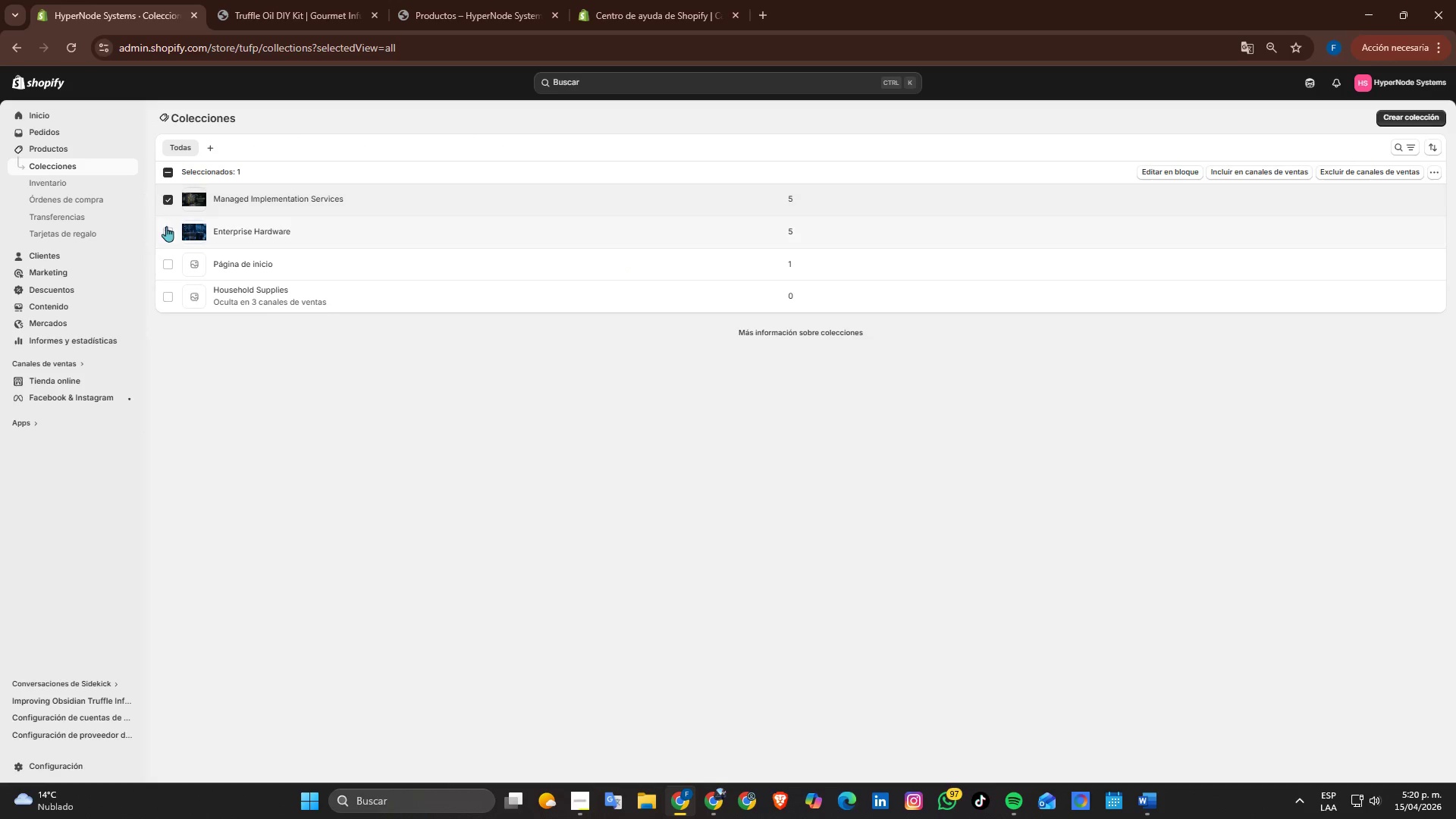 
left_click([169, 231])
 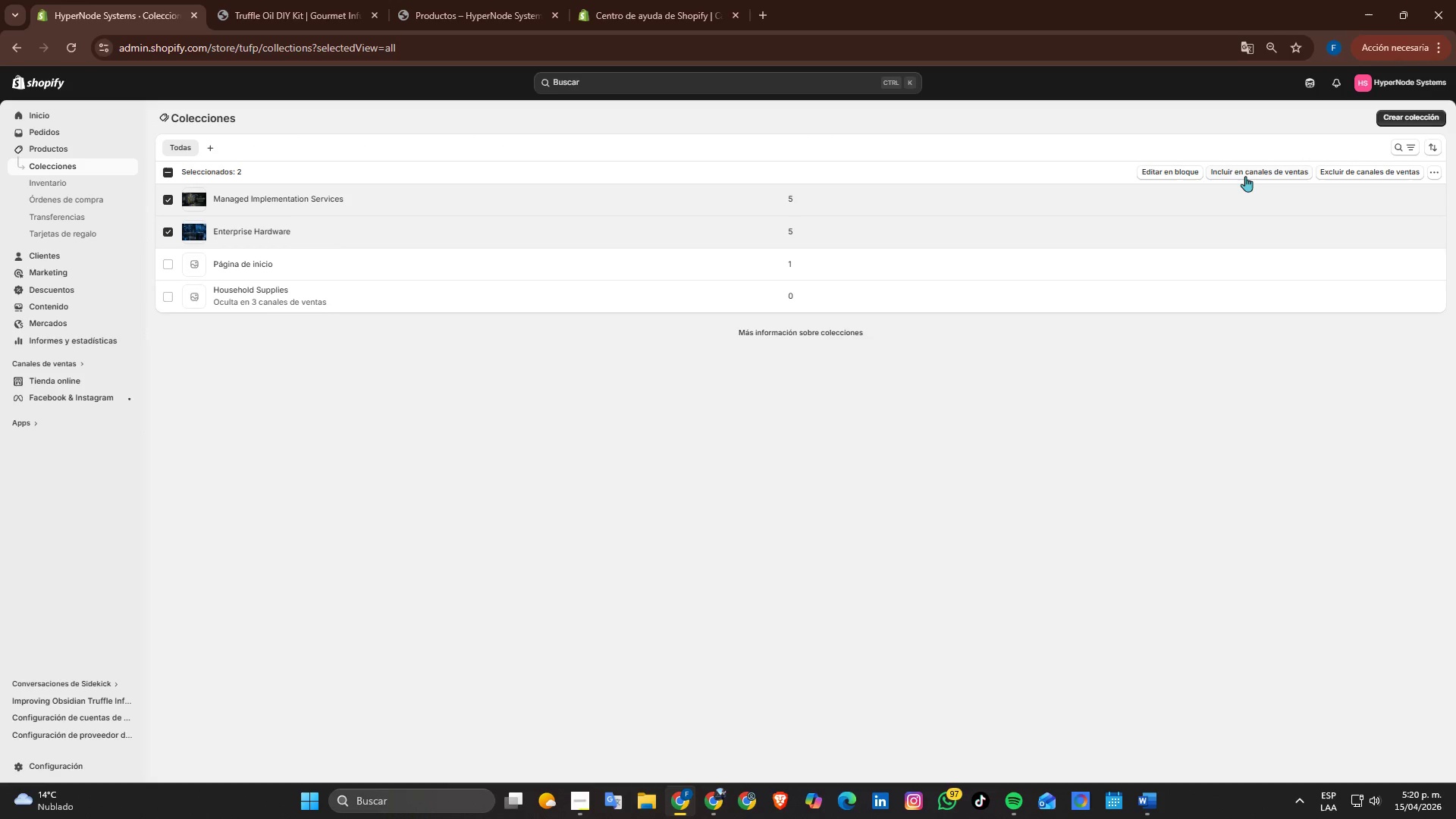 
left_click([1245, 176])
 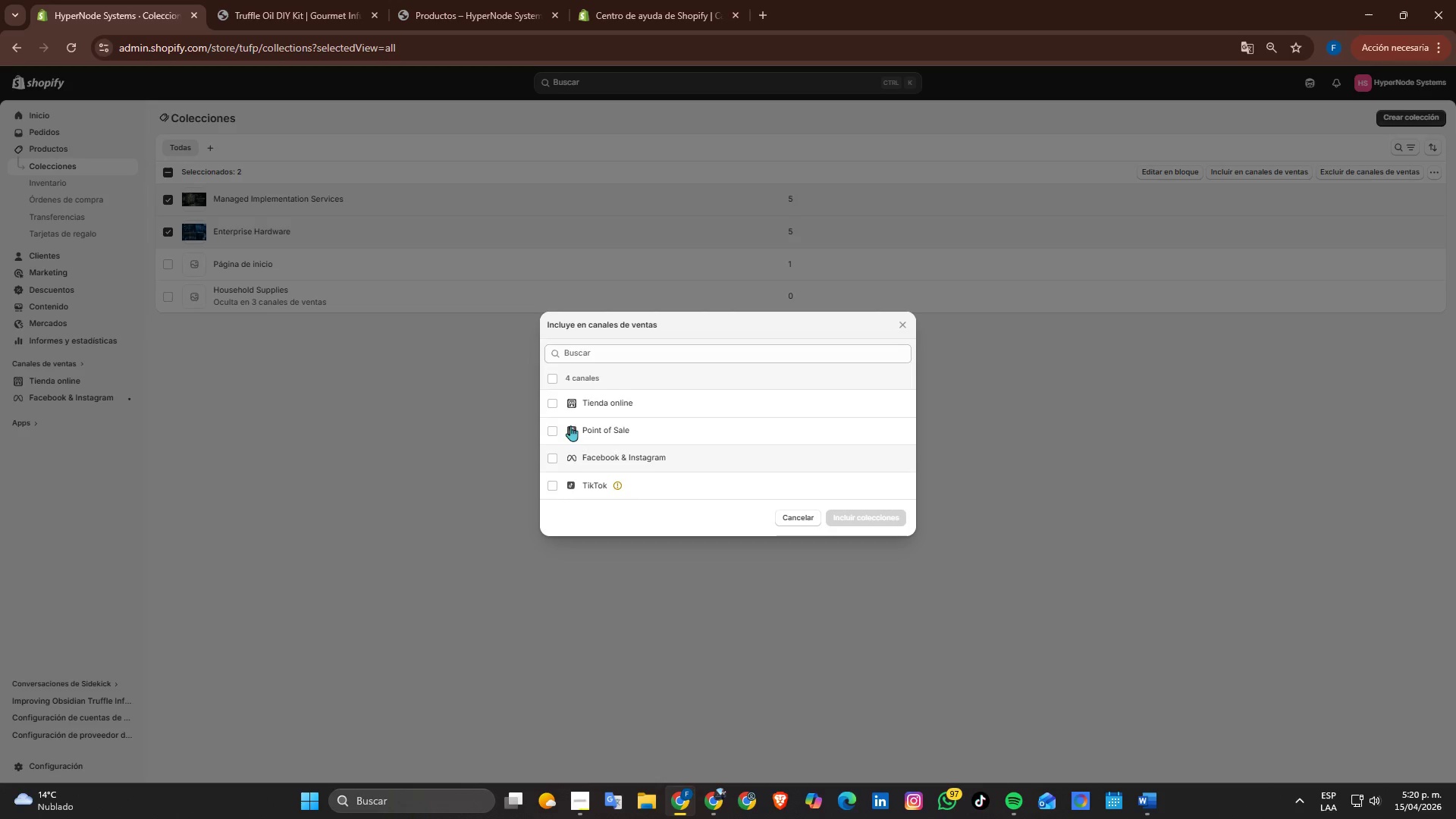 
left_click([551, 405])
 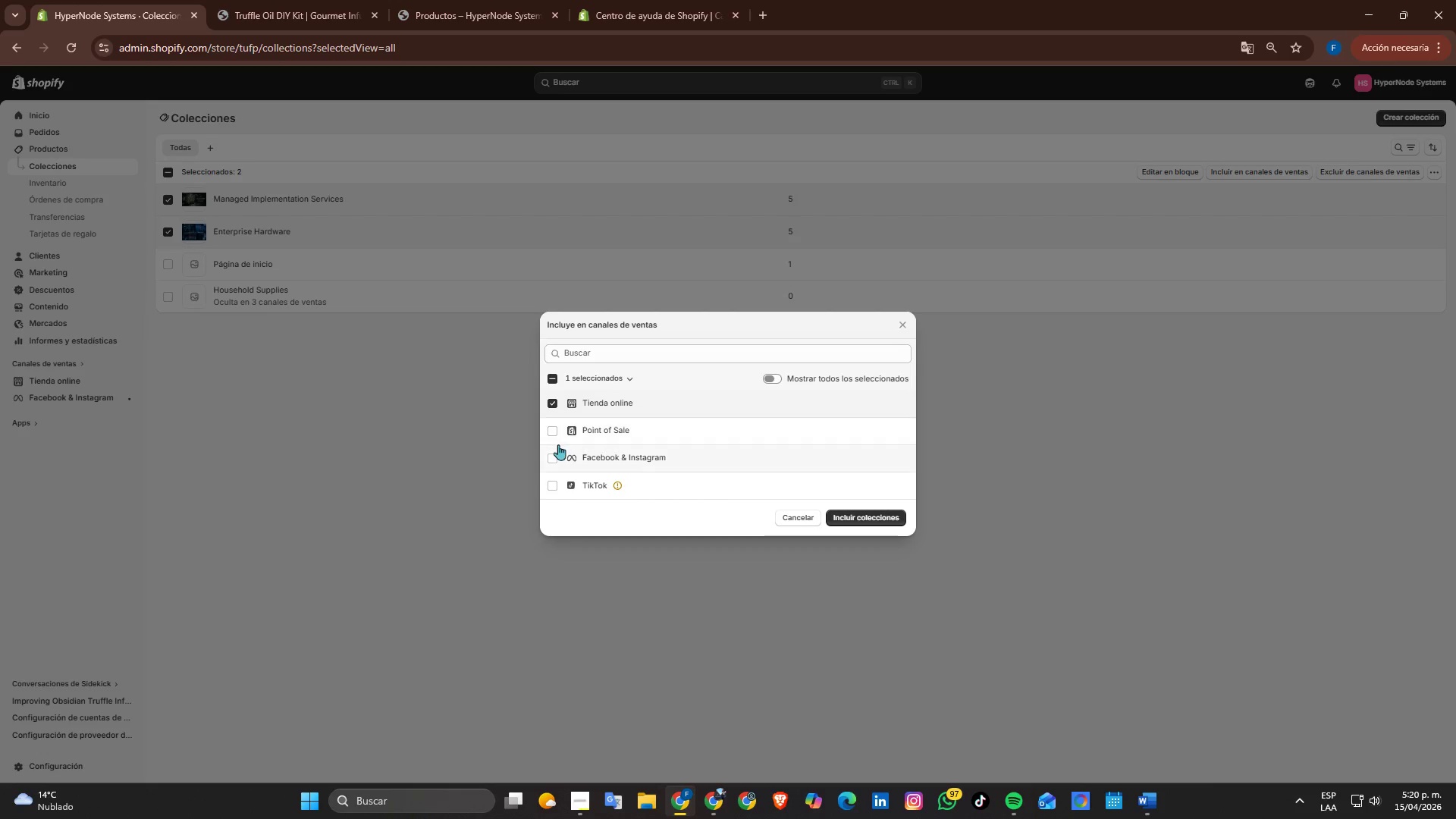 
left_click([554, 428])
 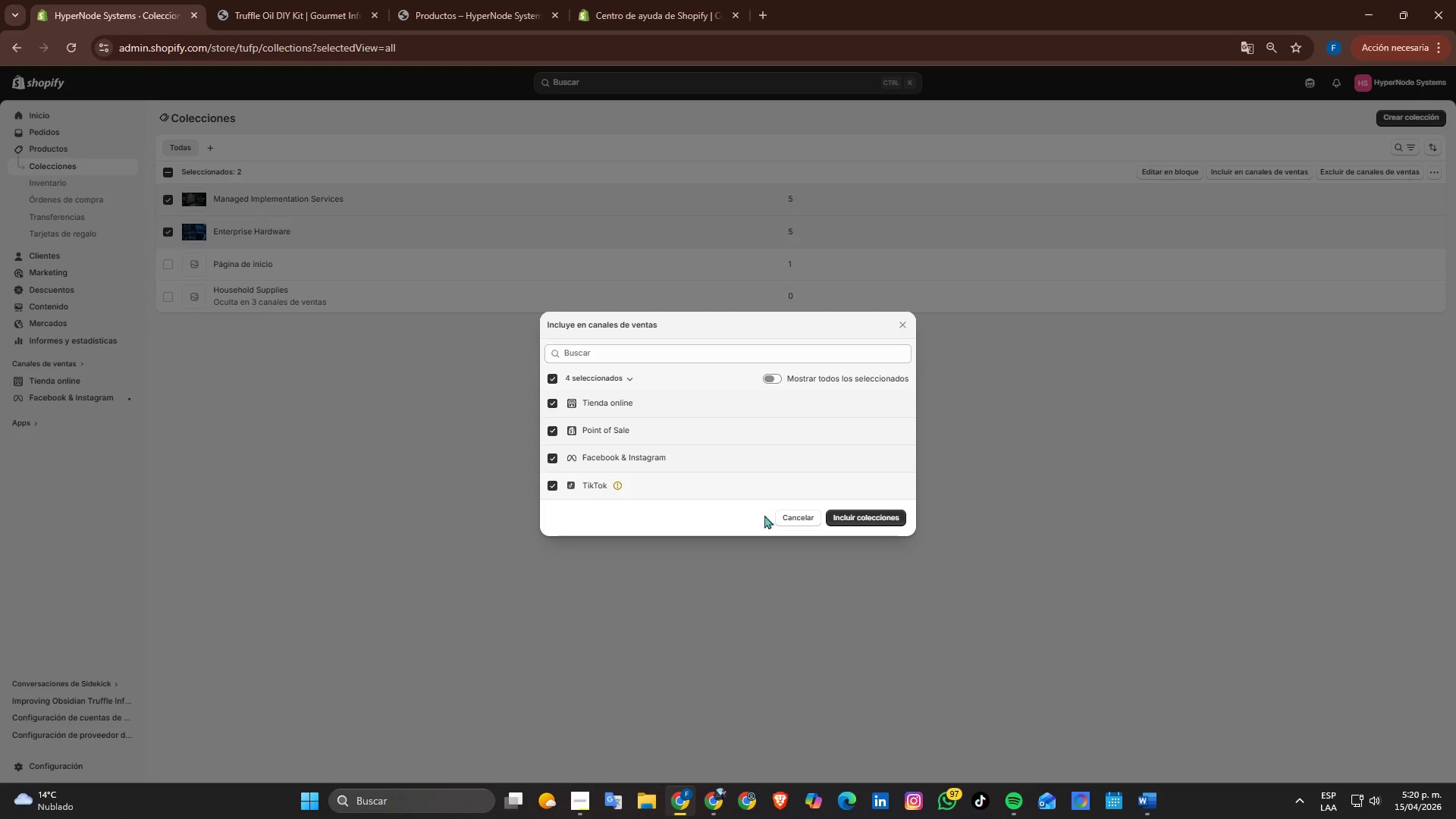 
left_click([880, 517])
 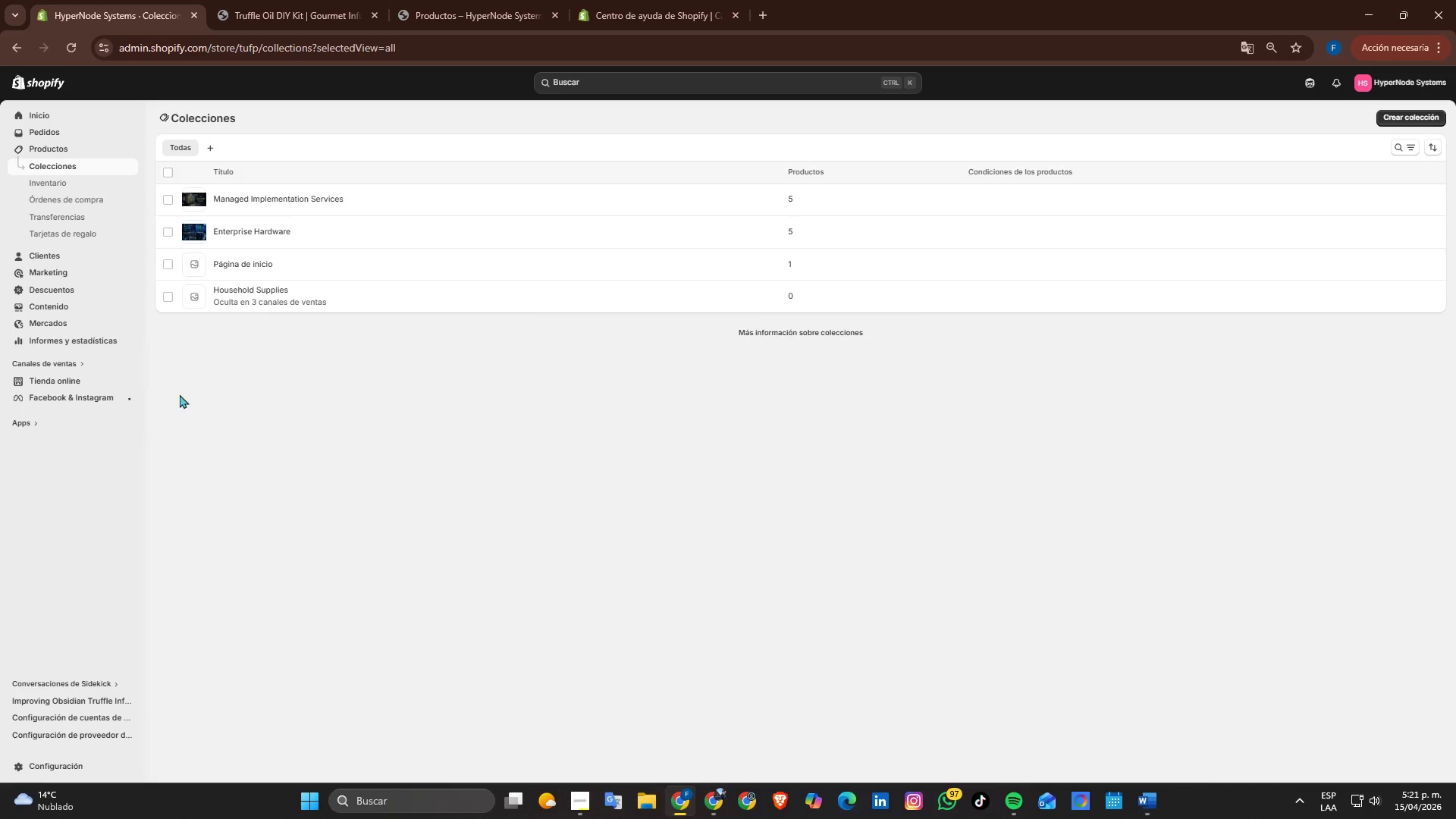 
wait(5.75)
 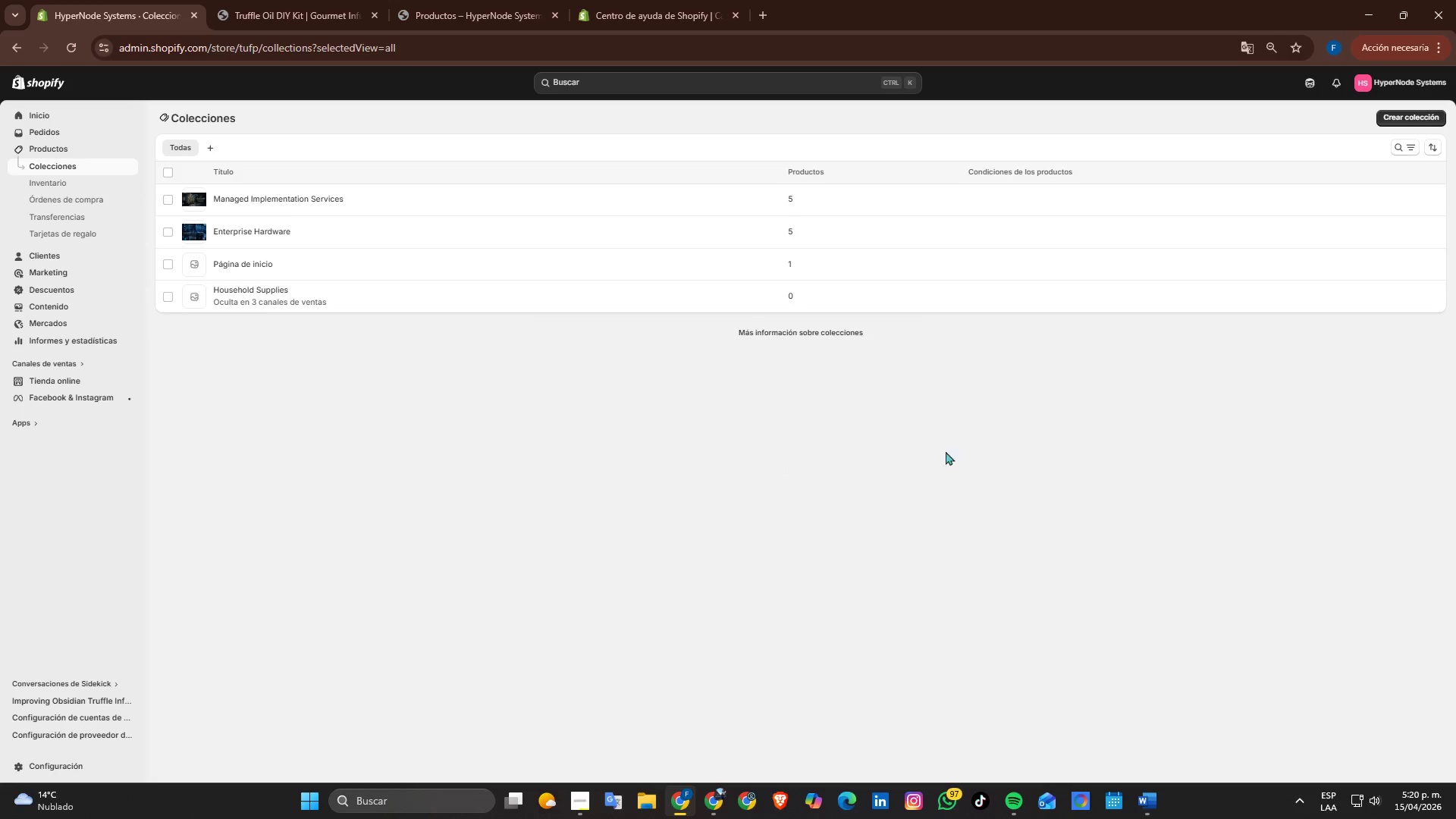 
left_click([129, 379])
 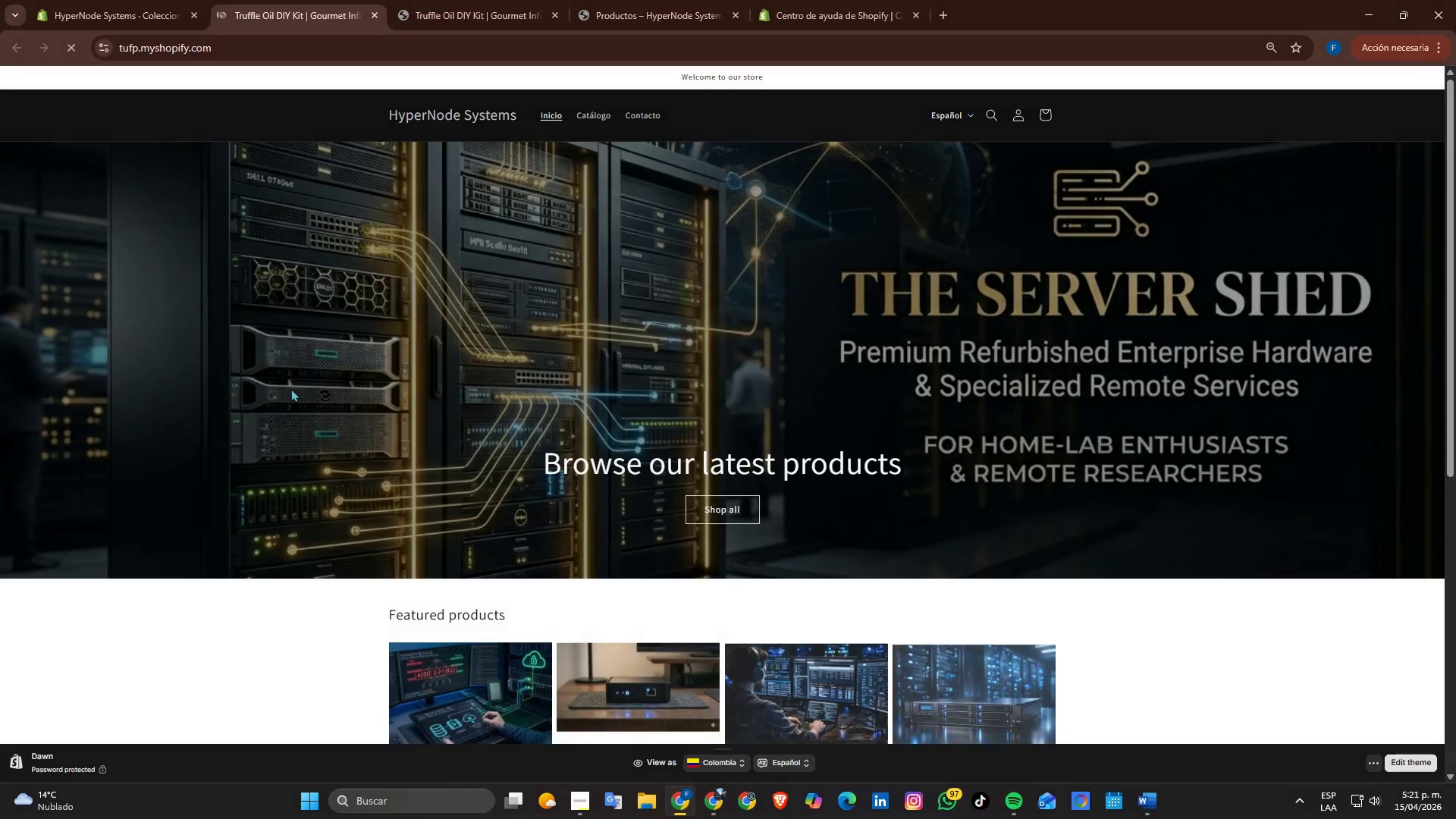 
scroll: coordinate [290, 362], scroll_direction: down, amount: 2.0
 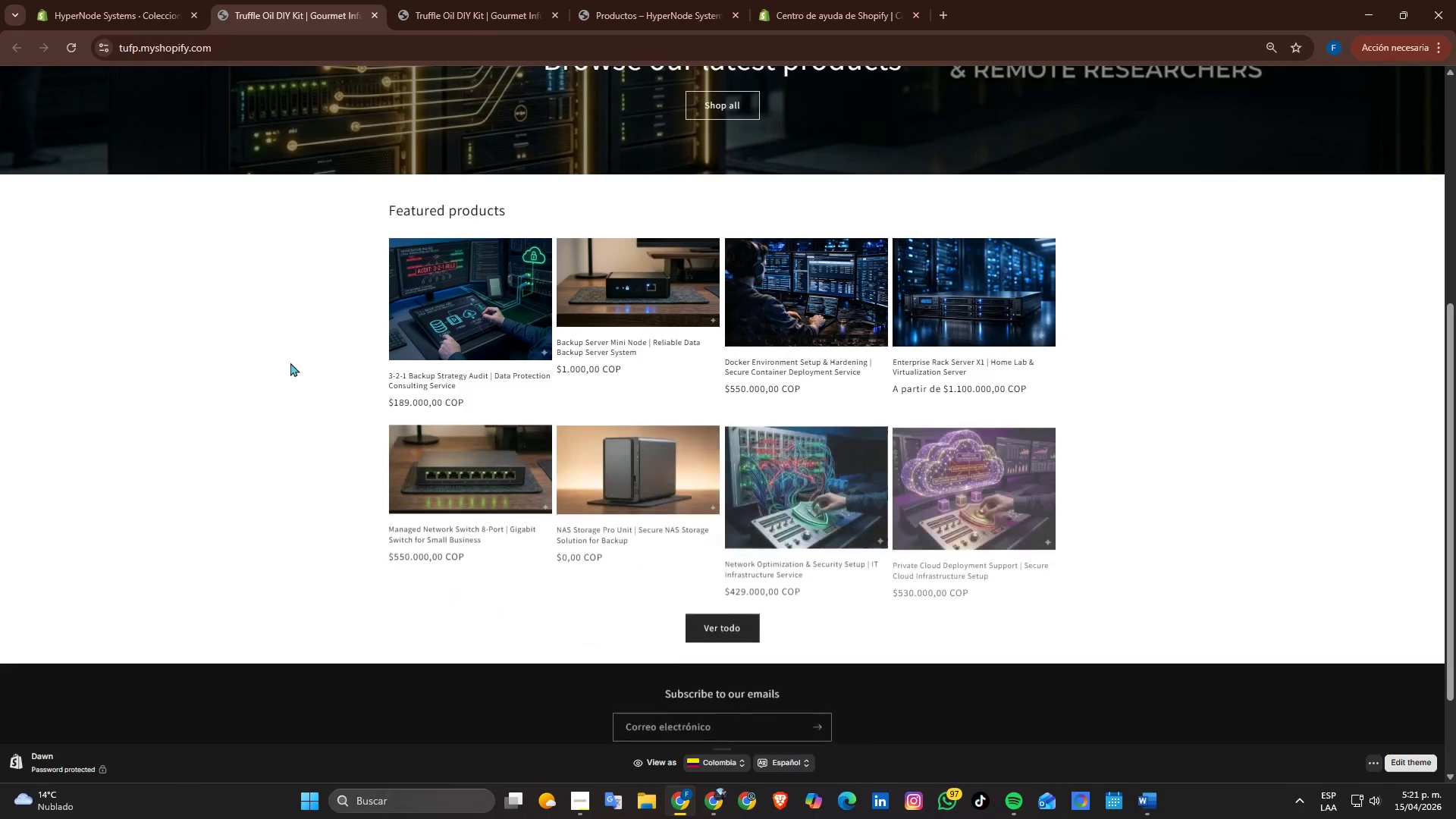 
scroll: coordinate [340, 345], scroll_direction: up, amount: 4.0
 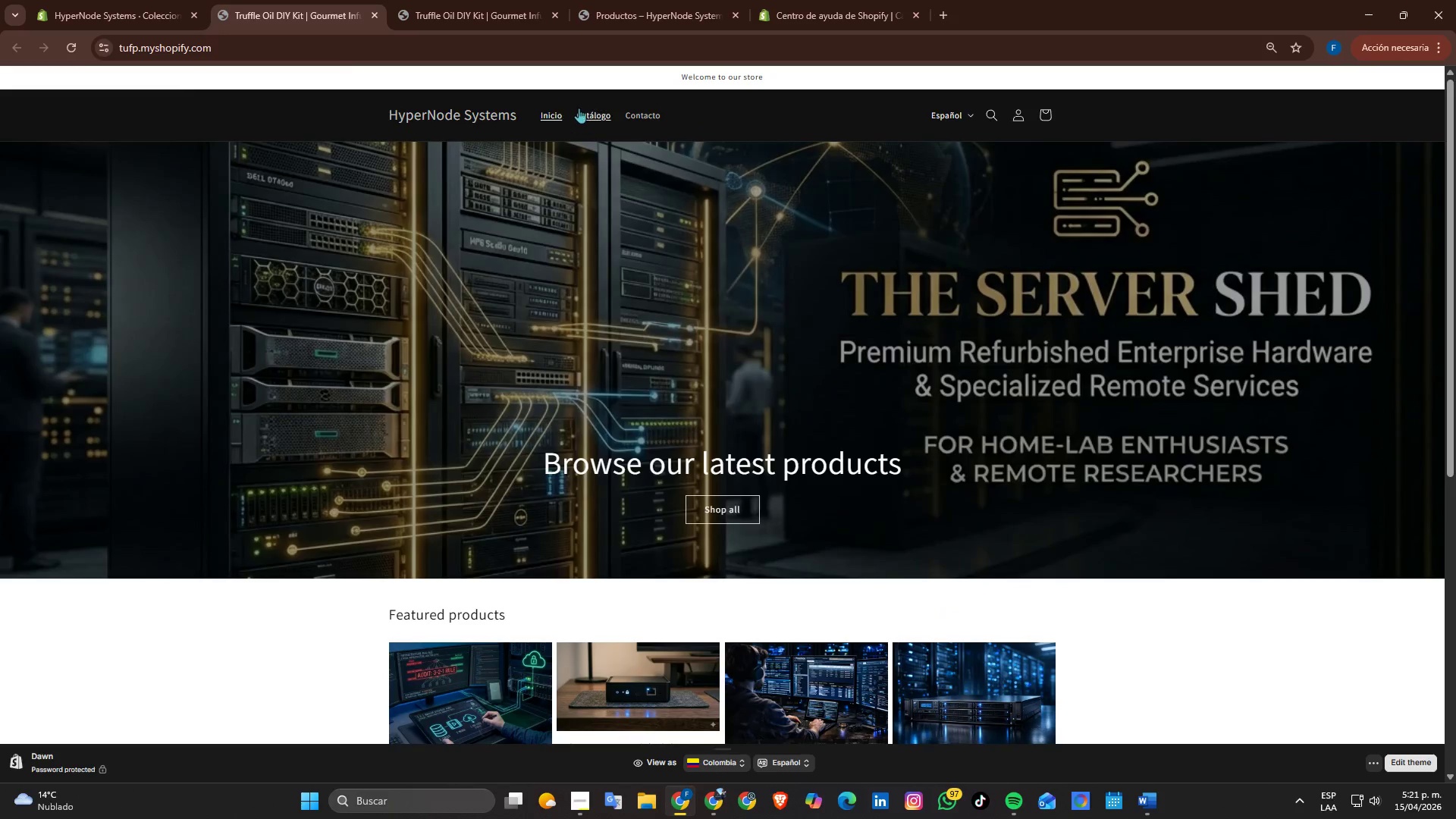 
left_click([582, 109])
 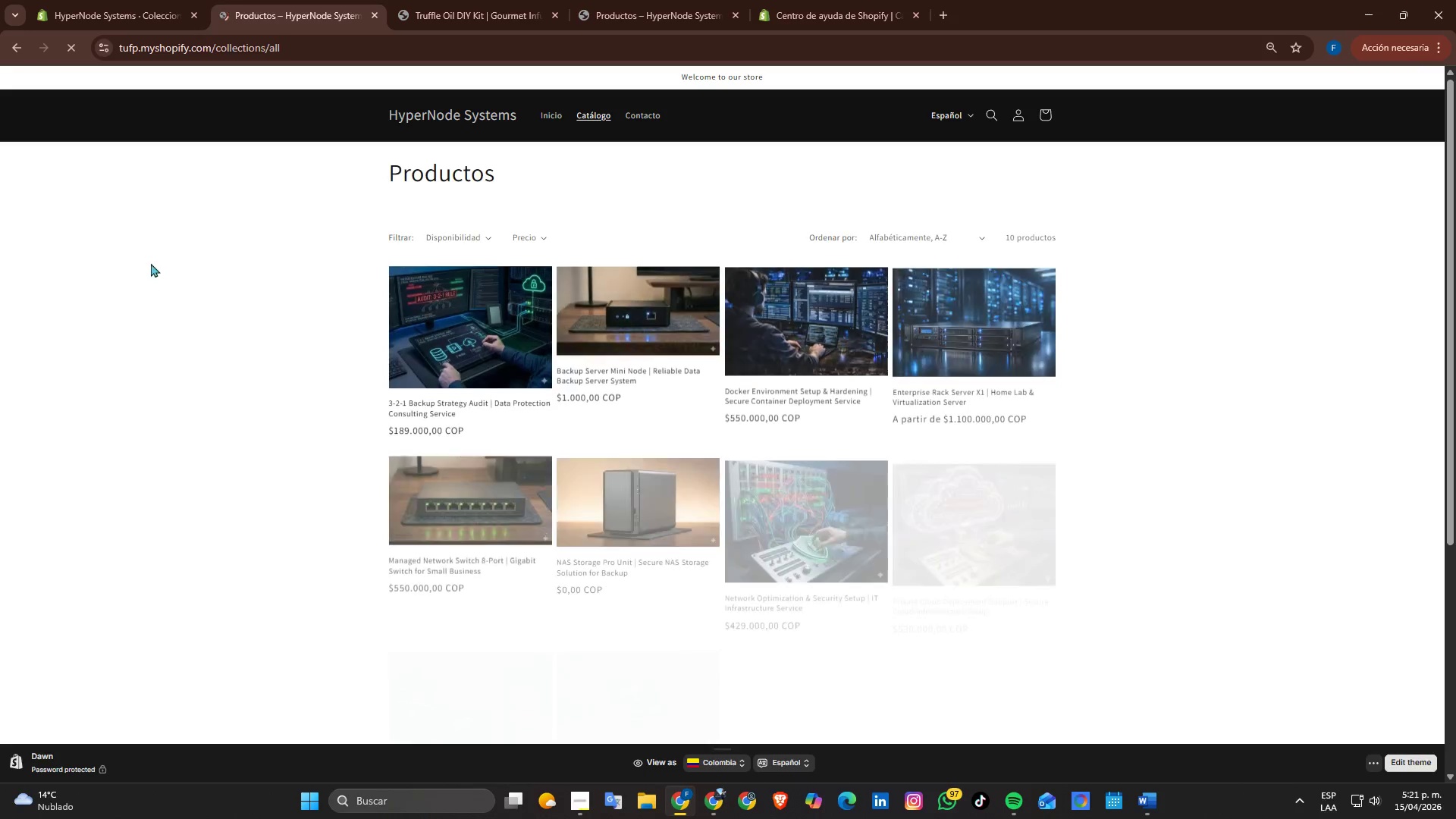 
left_click([117, 0])
 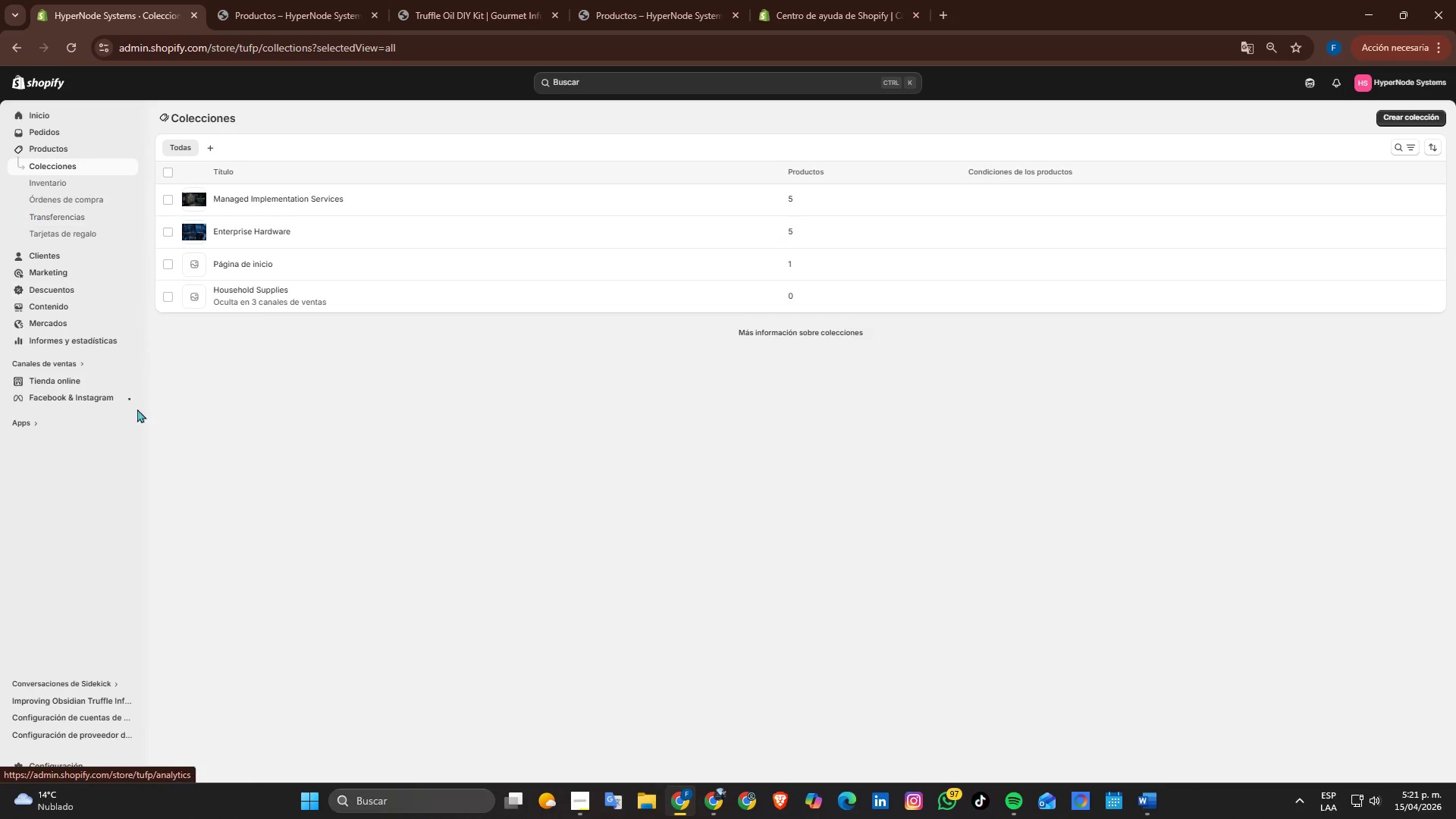 
wait(11.78)
 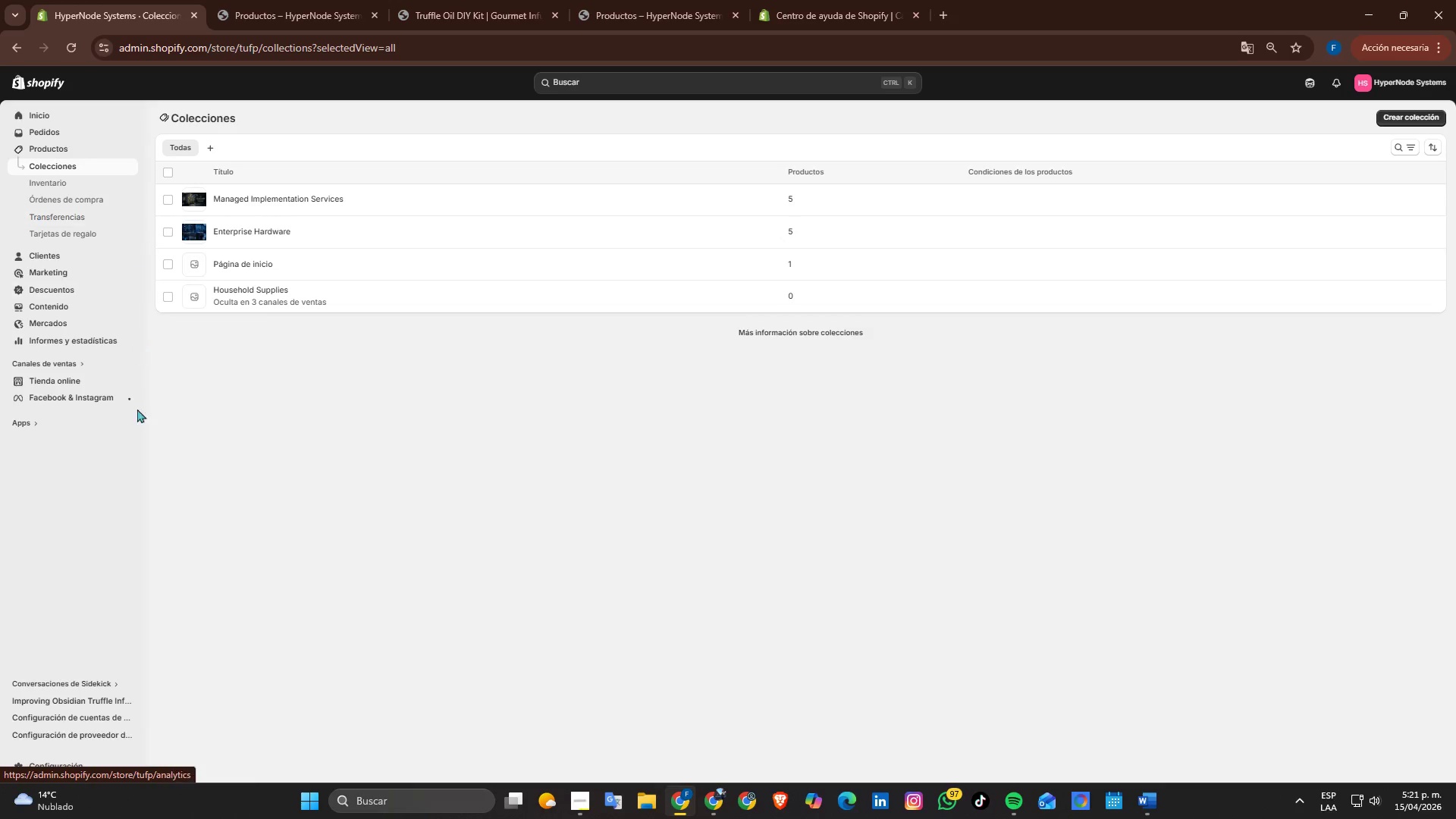 
left_click([24, 149])
 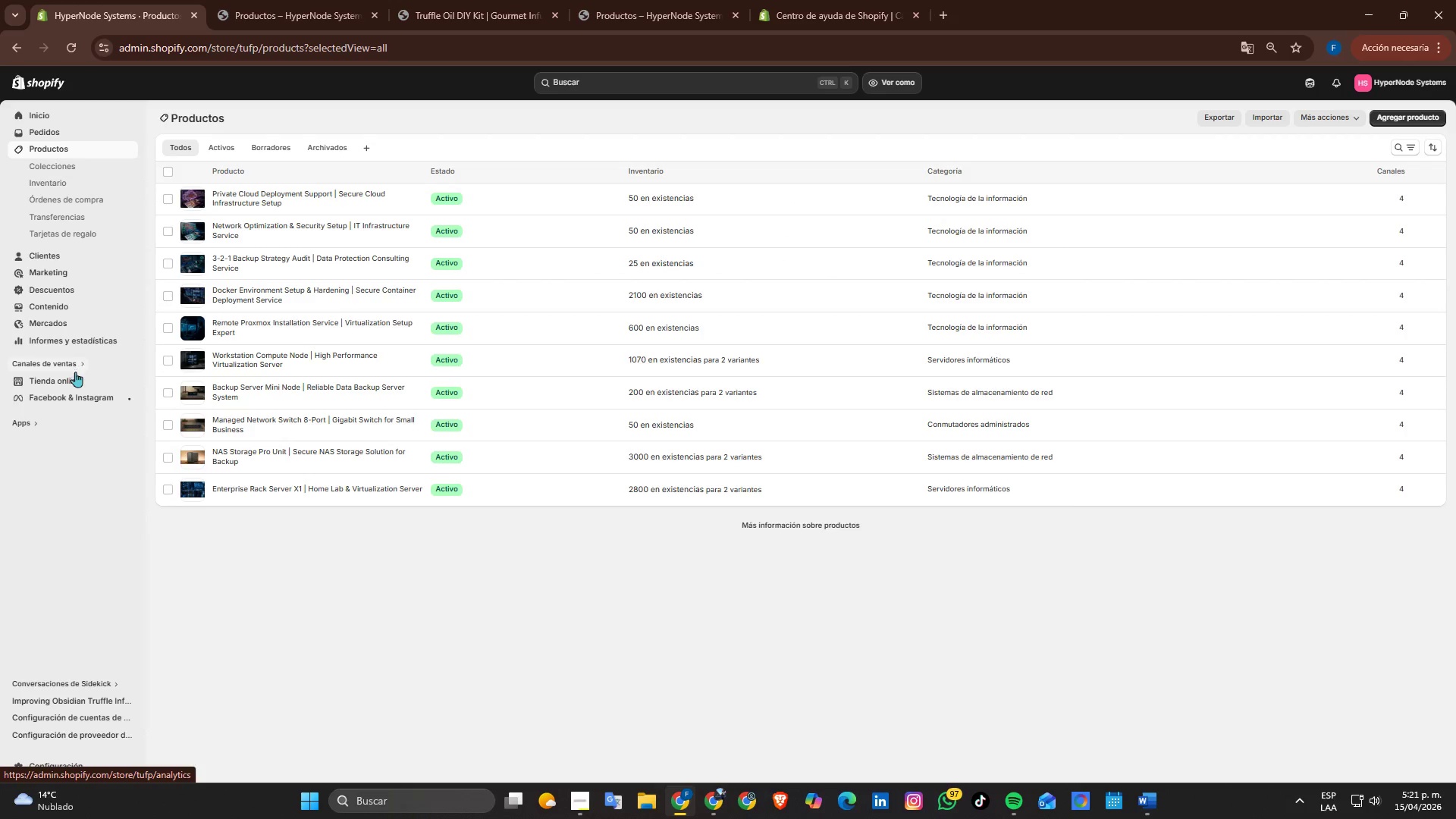 
left_click([62, 300])
 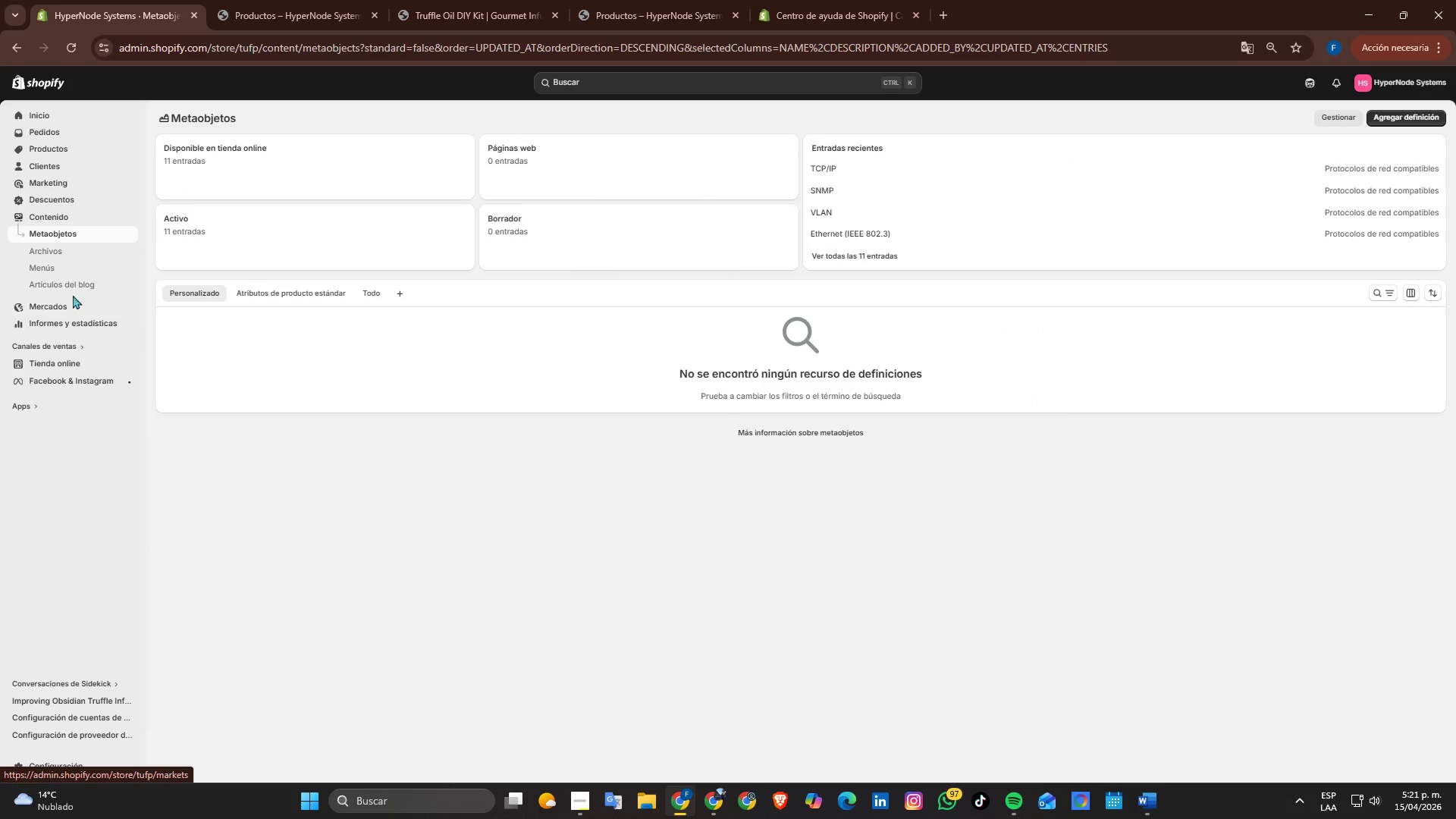 
left_click([61, 270])
 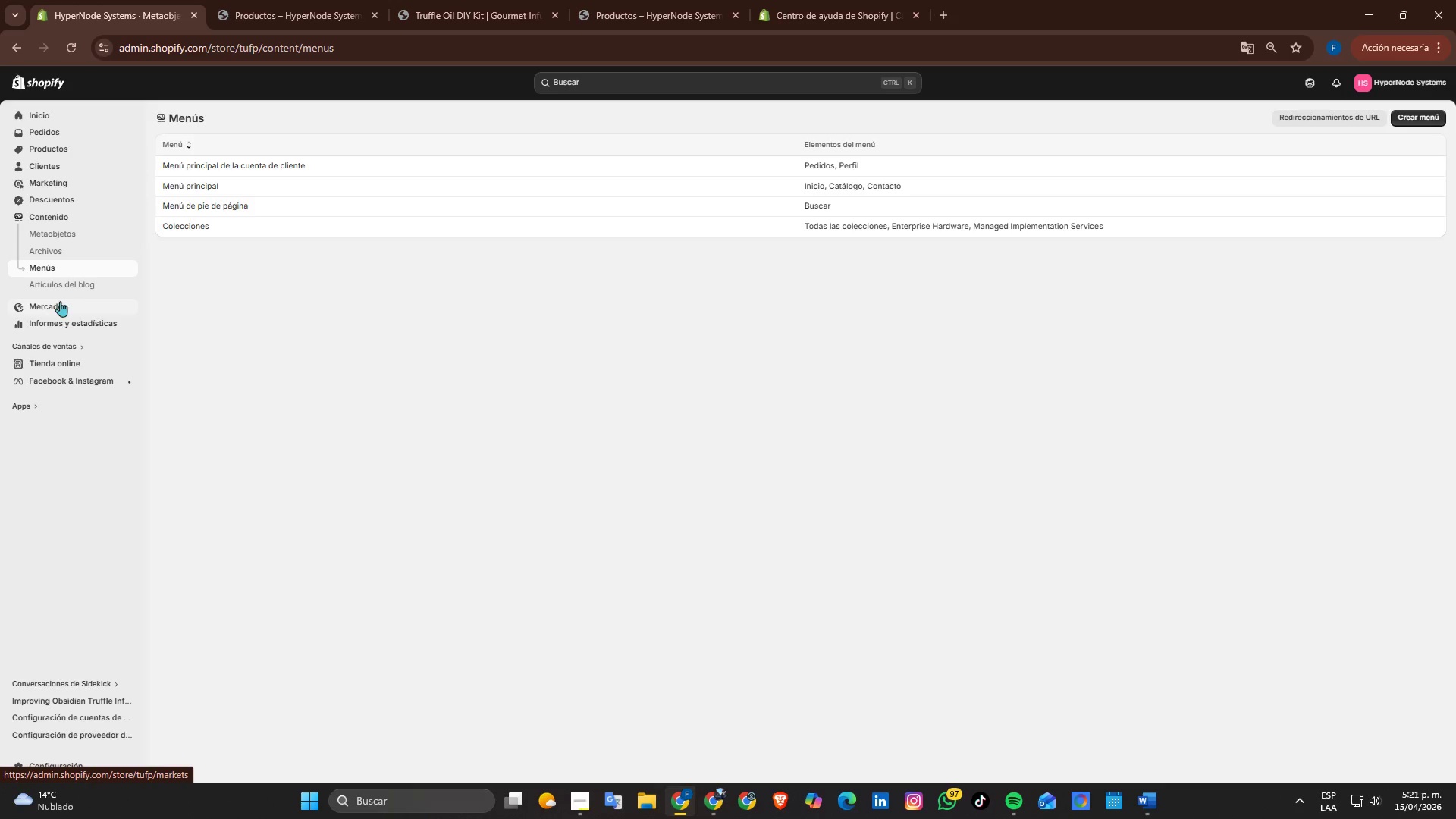 
left_click([83, 363])
 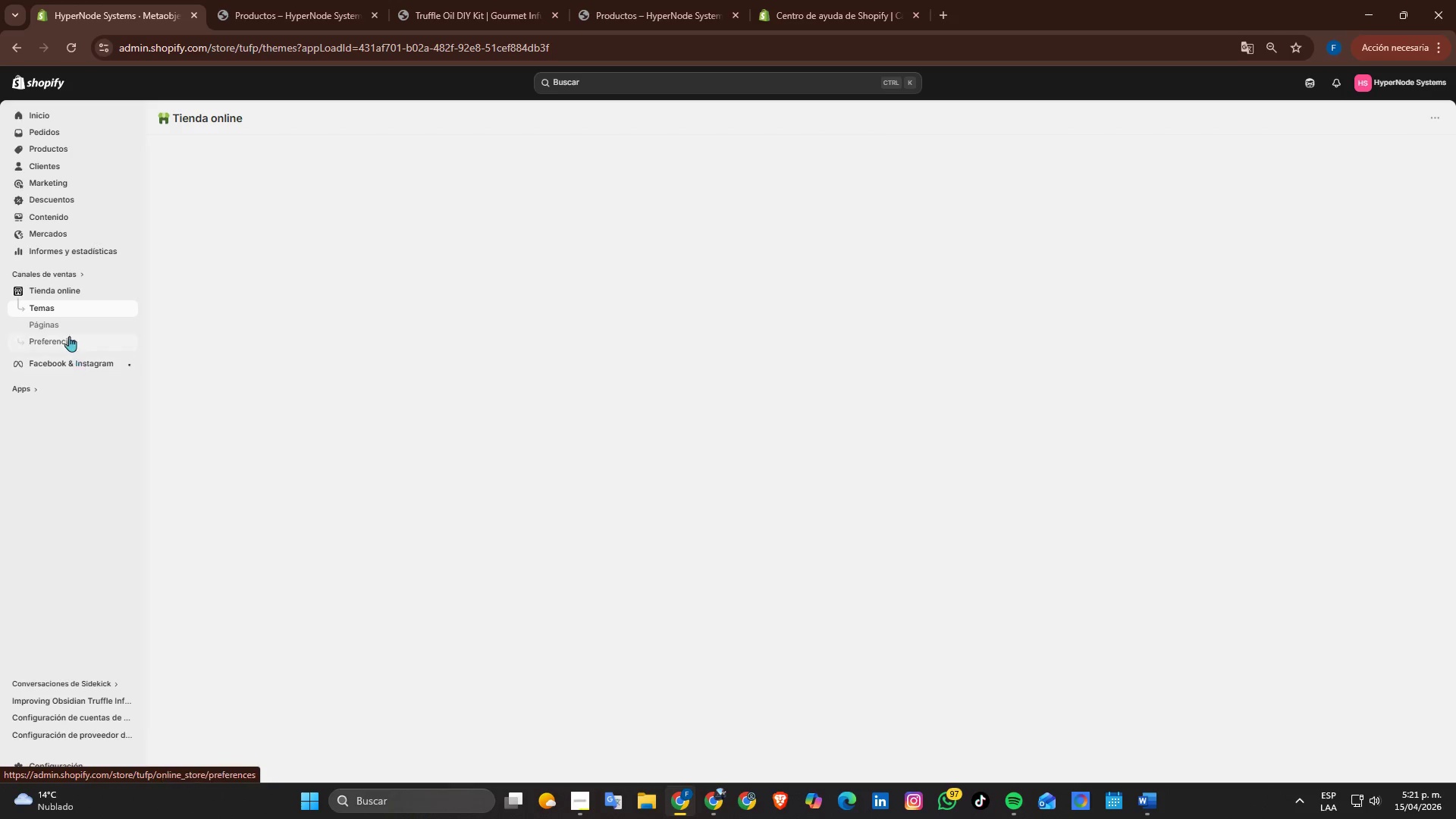 
left_click([57, 325])
 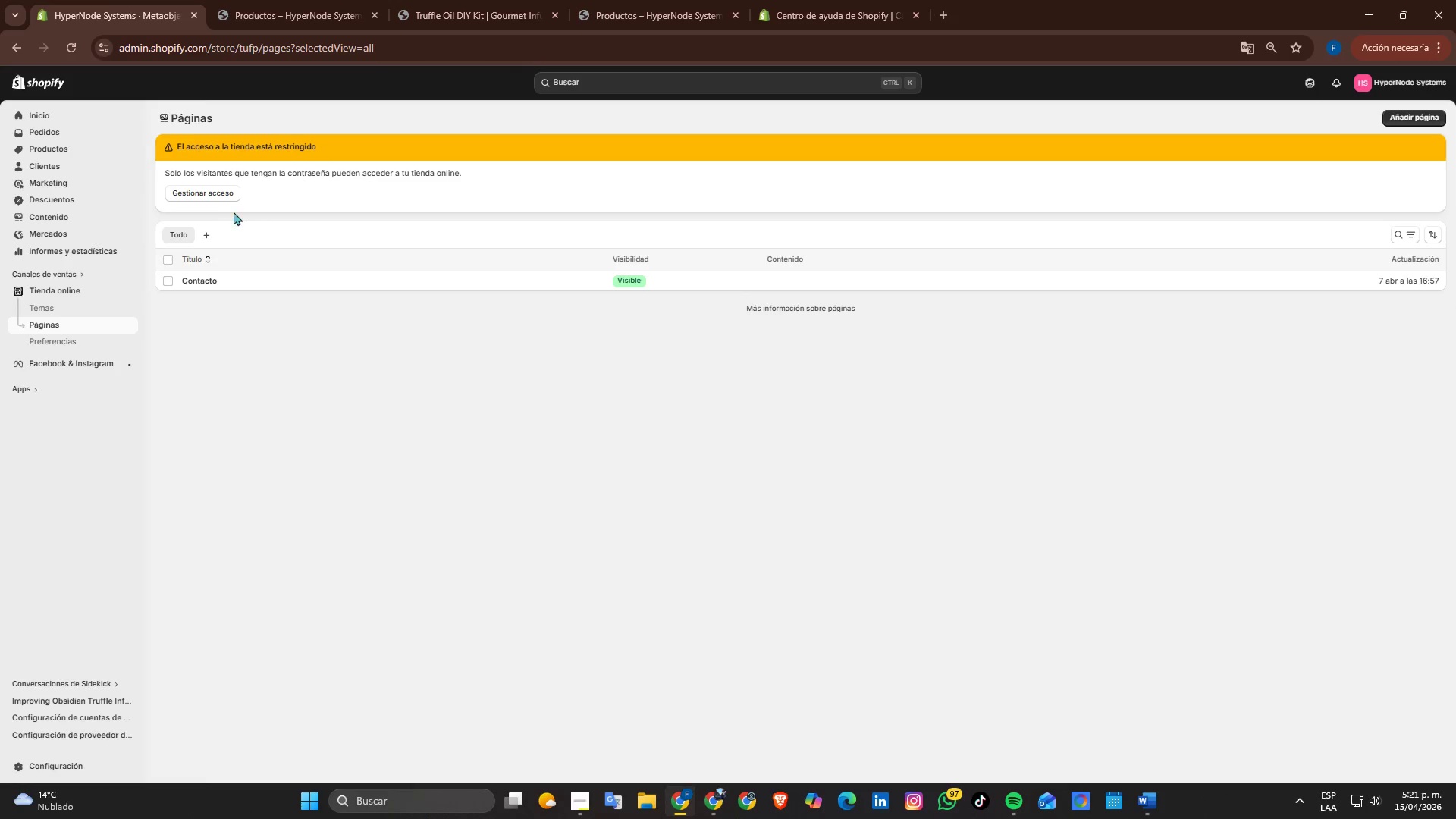 
wait(11.42)
 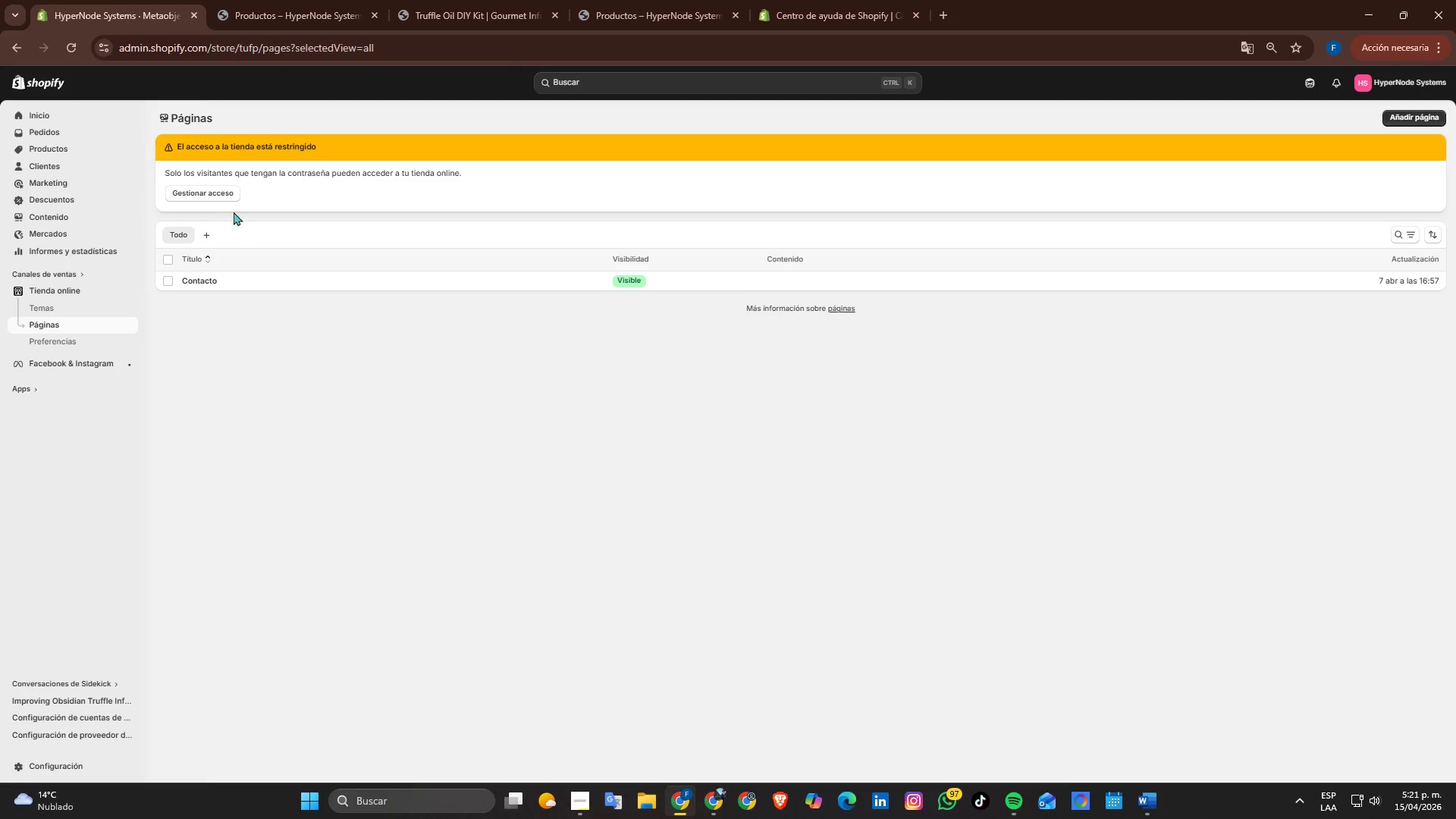 
left_click([1407, 121])
 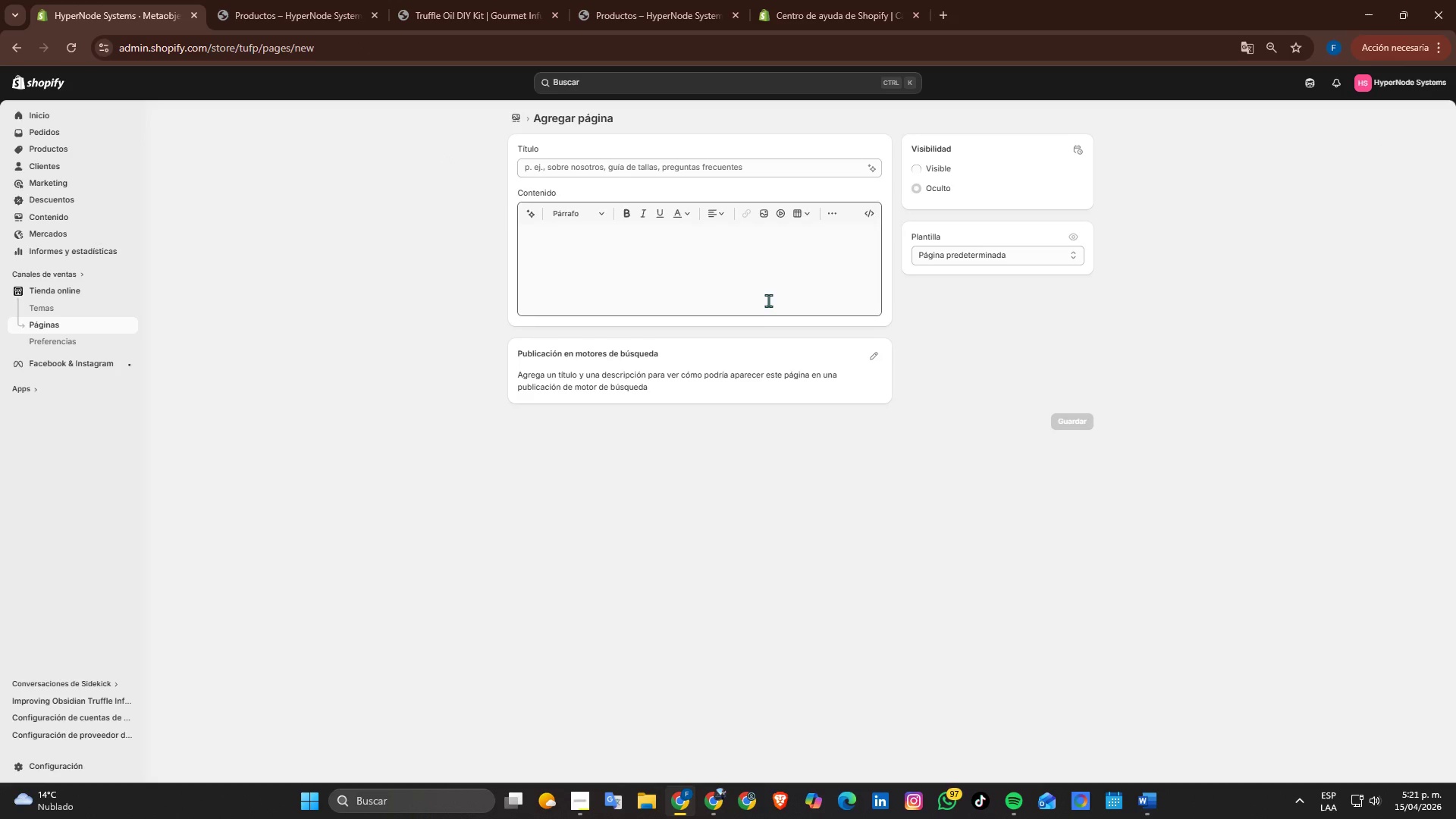 
left_click([1003, 254])
 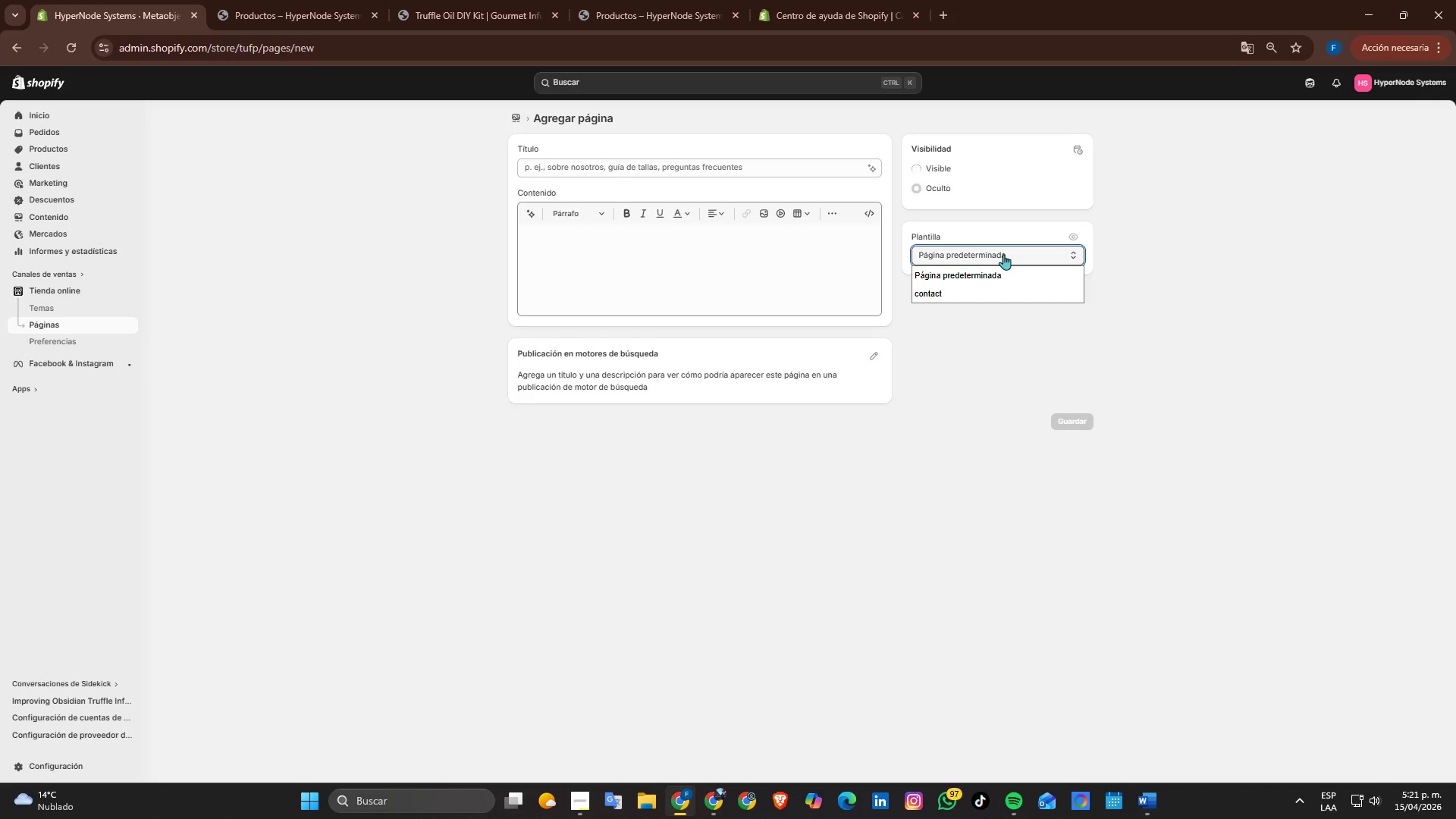 
left_click([1003, 254])
 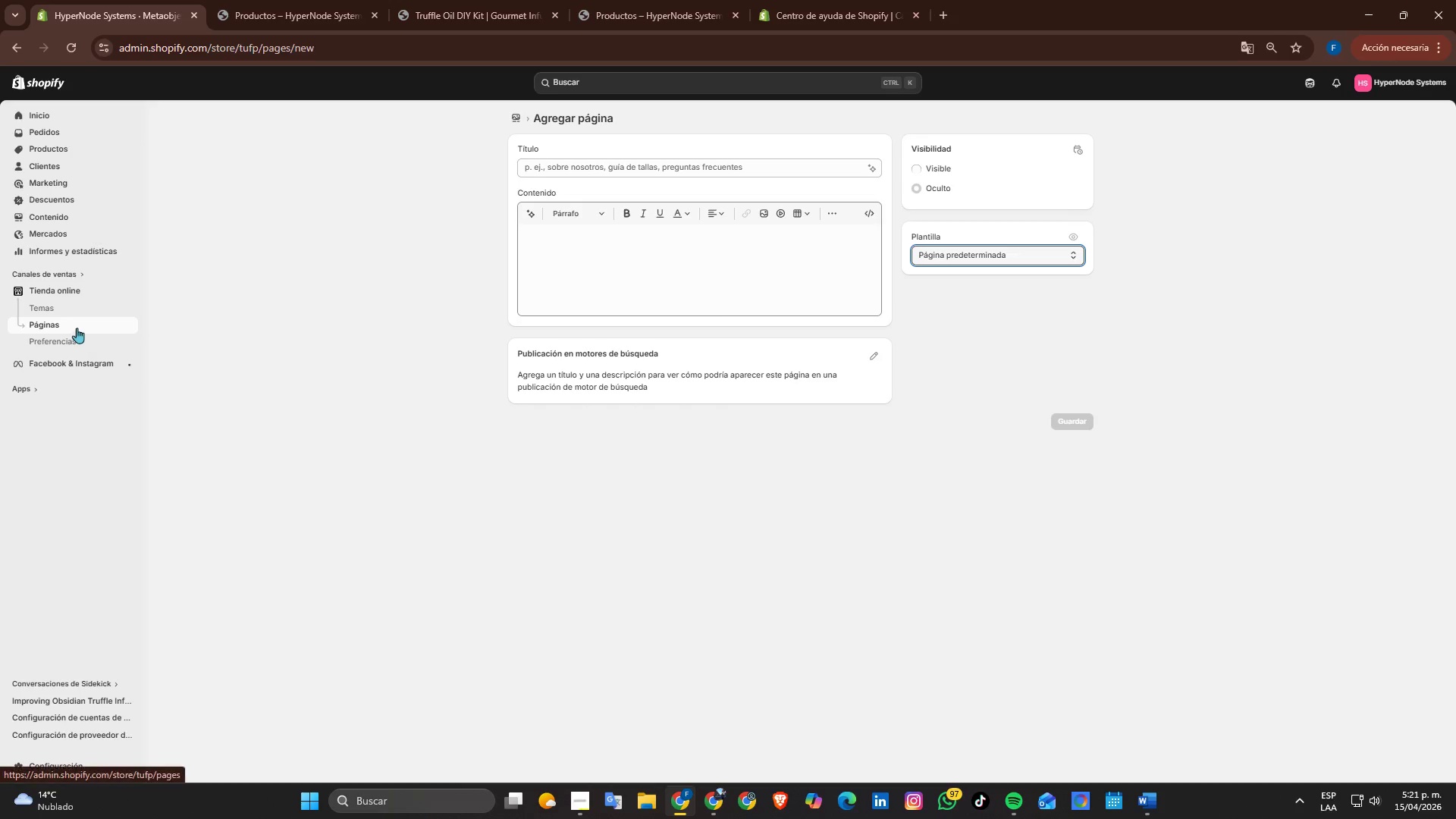 
left_click([74, 309])
 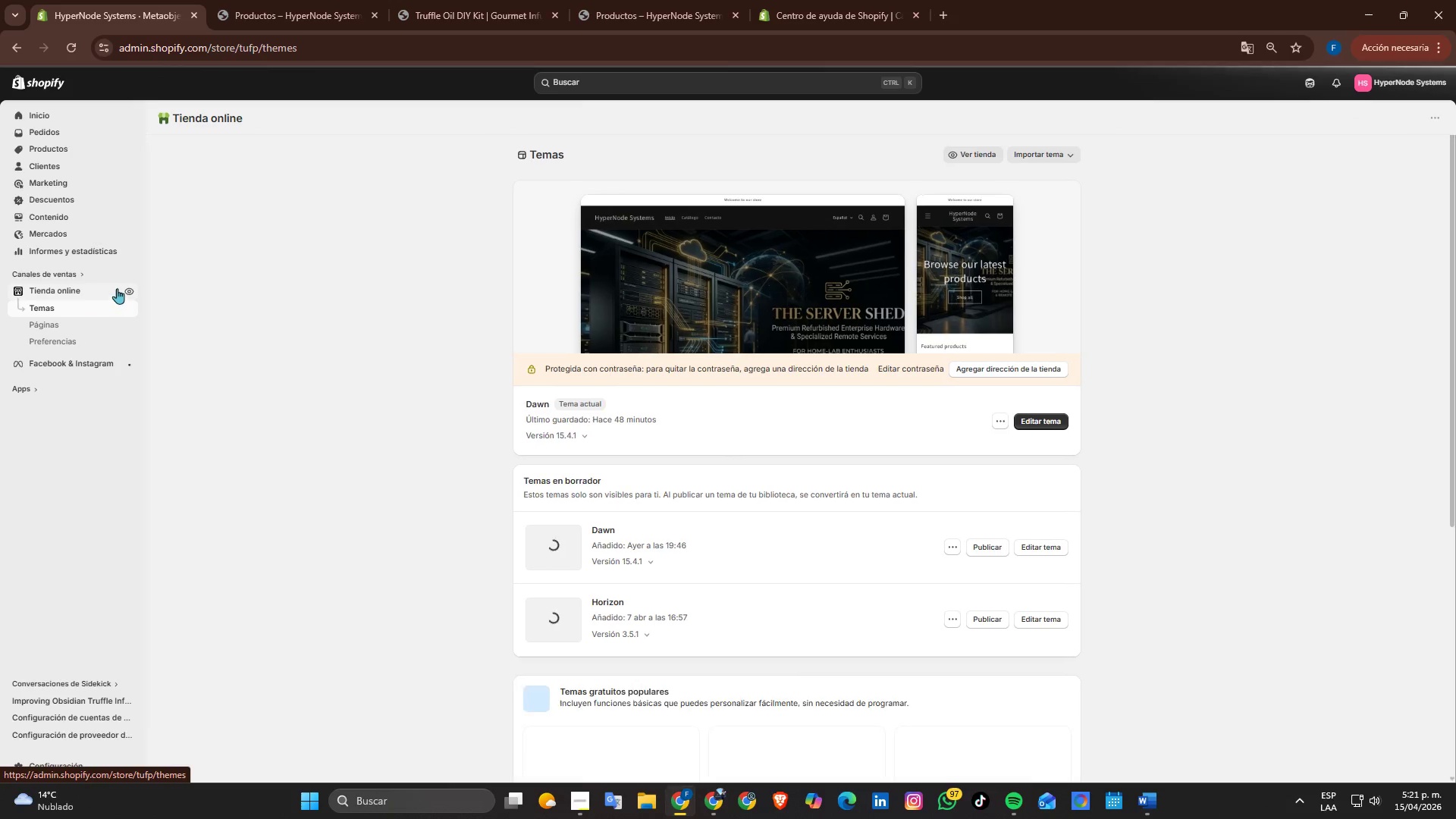 
scroll: coordinate [399, 394], scroll_direction: down, amount: 3.0
 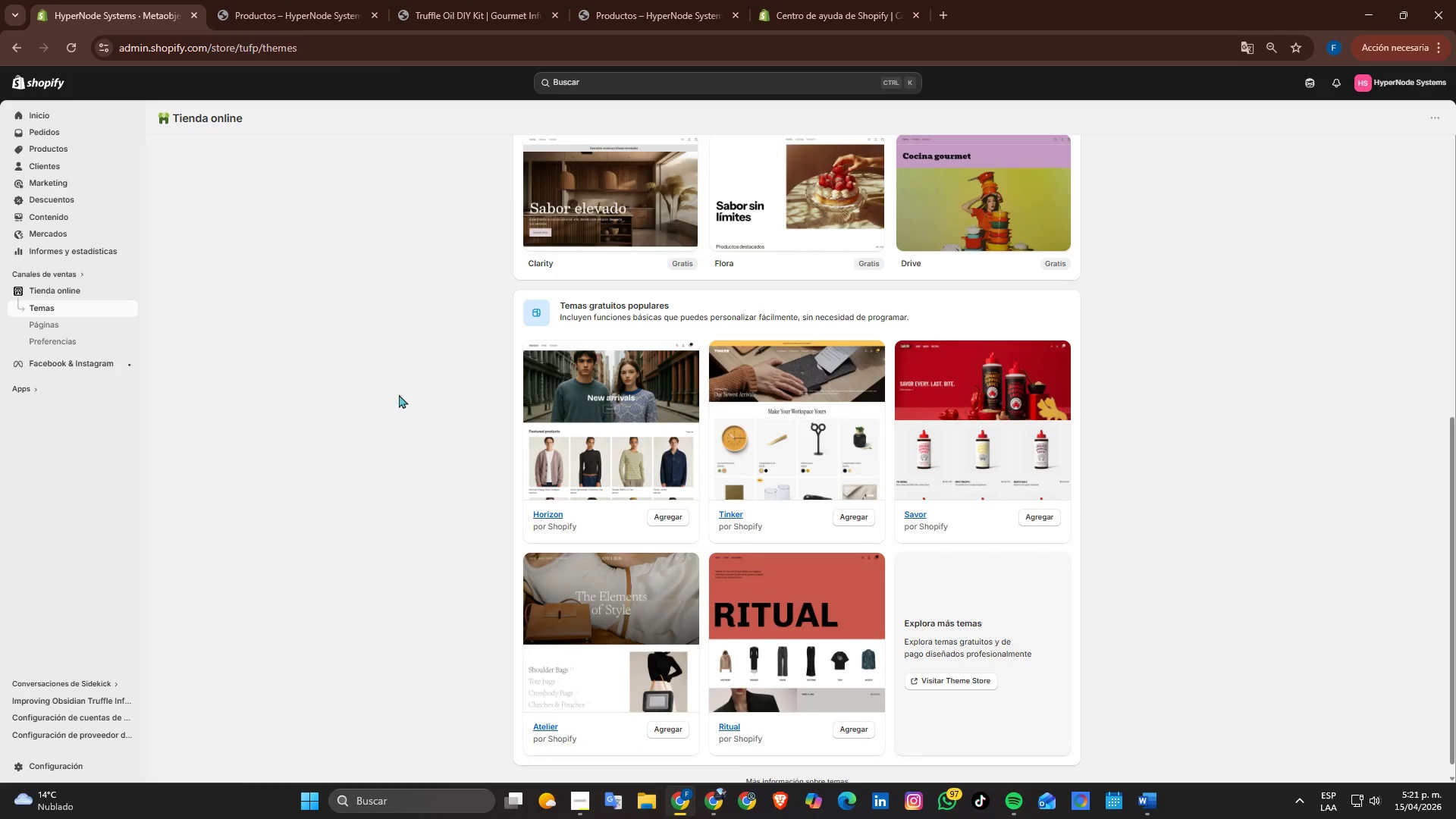 
scroll: coordinate [394, 394], scroll_direction: up, amount: 4.0
 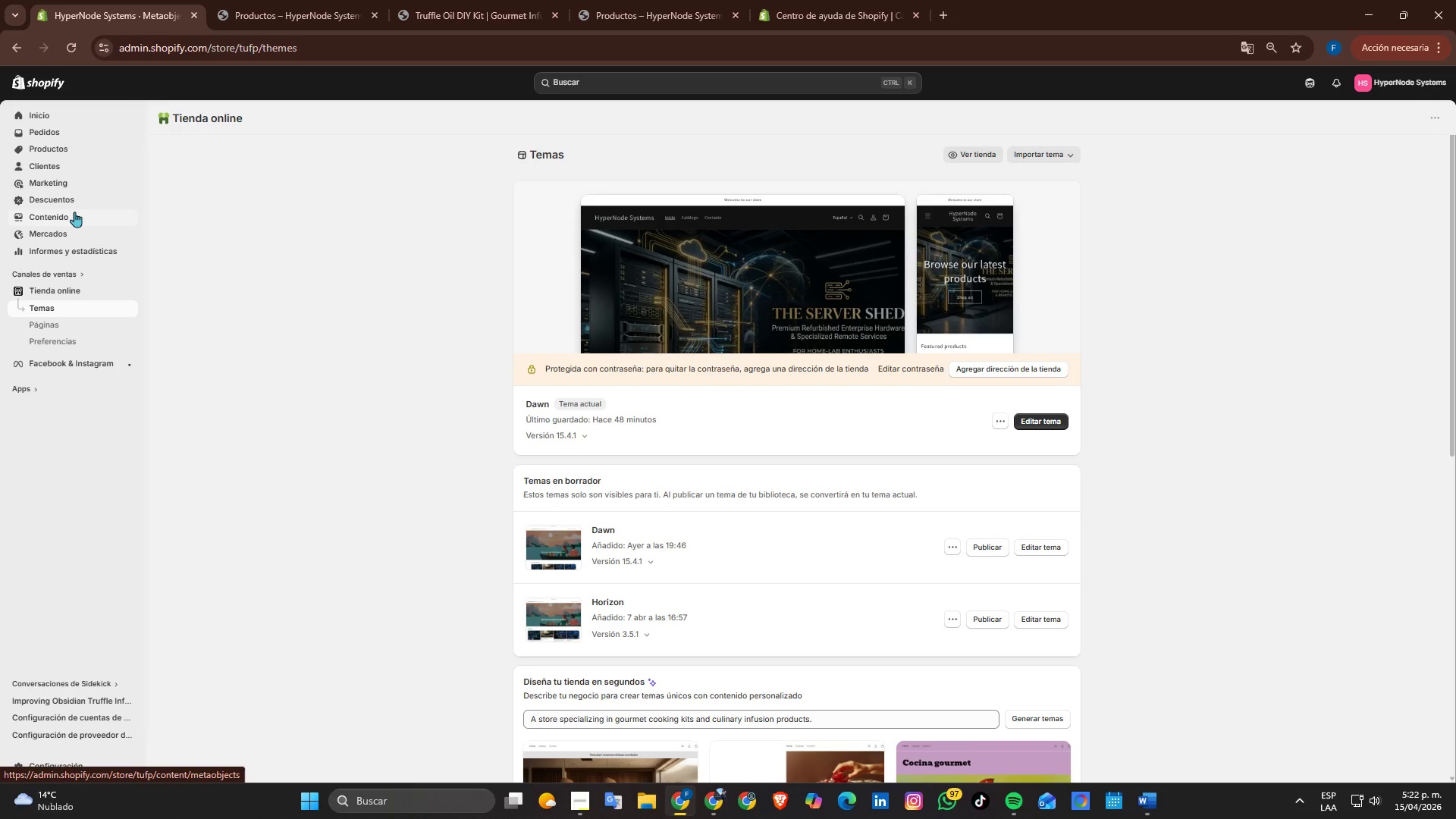 
wait(15.59)
 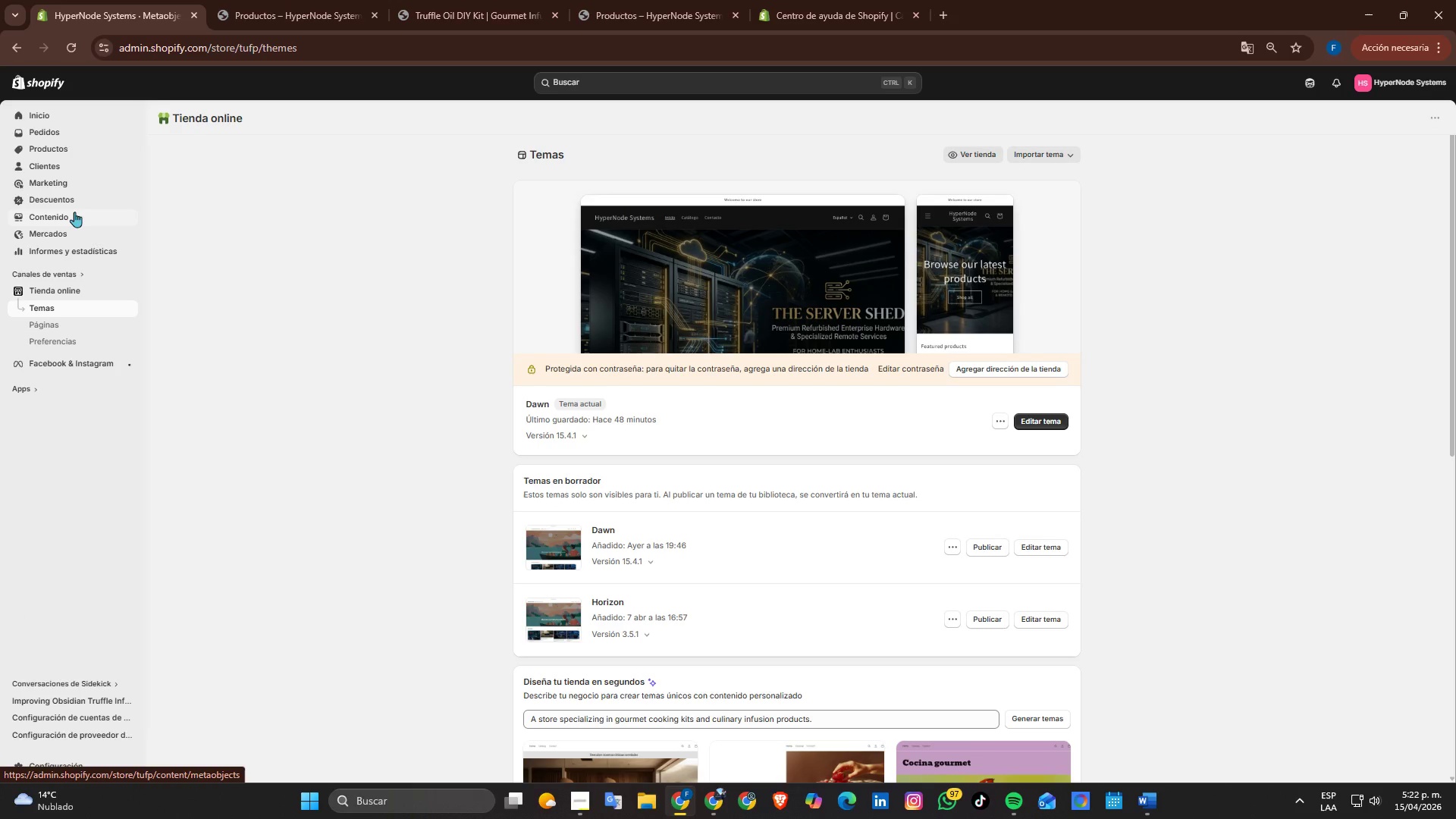 
left_click([64, 132])
 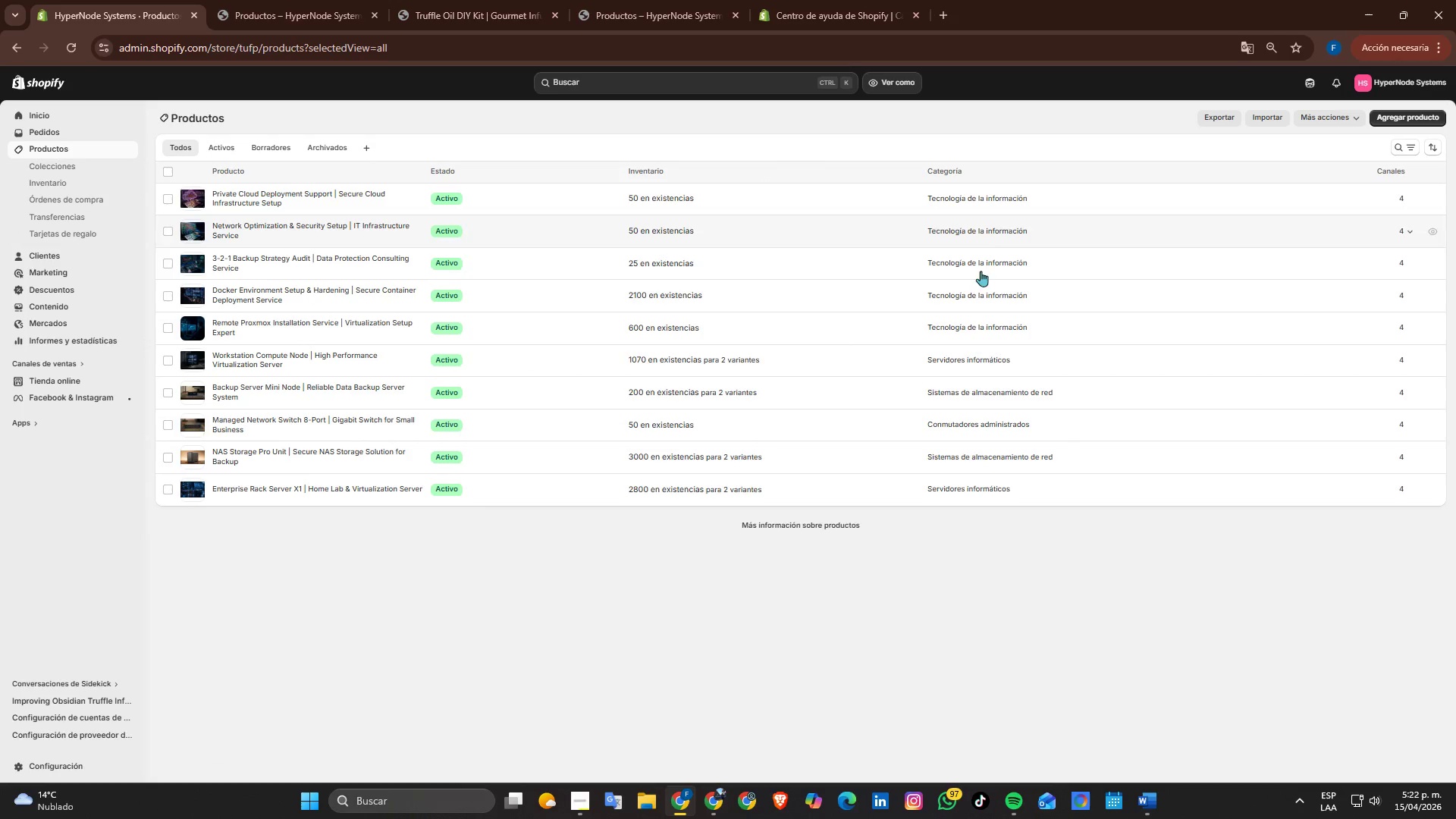 
wait(7.5)
 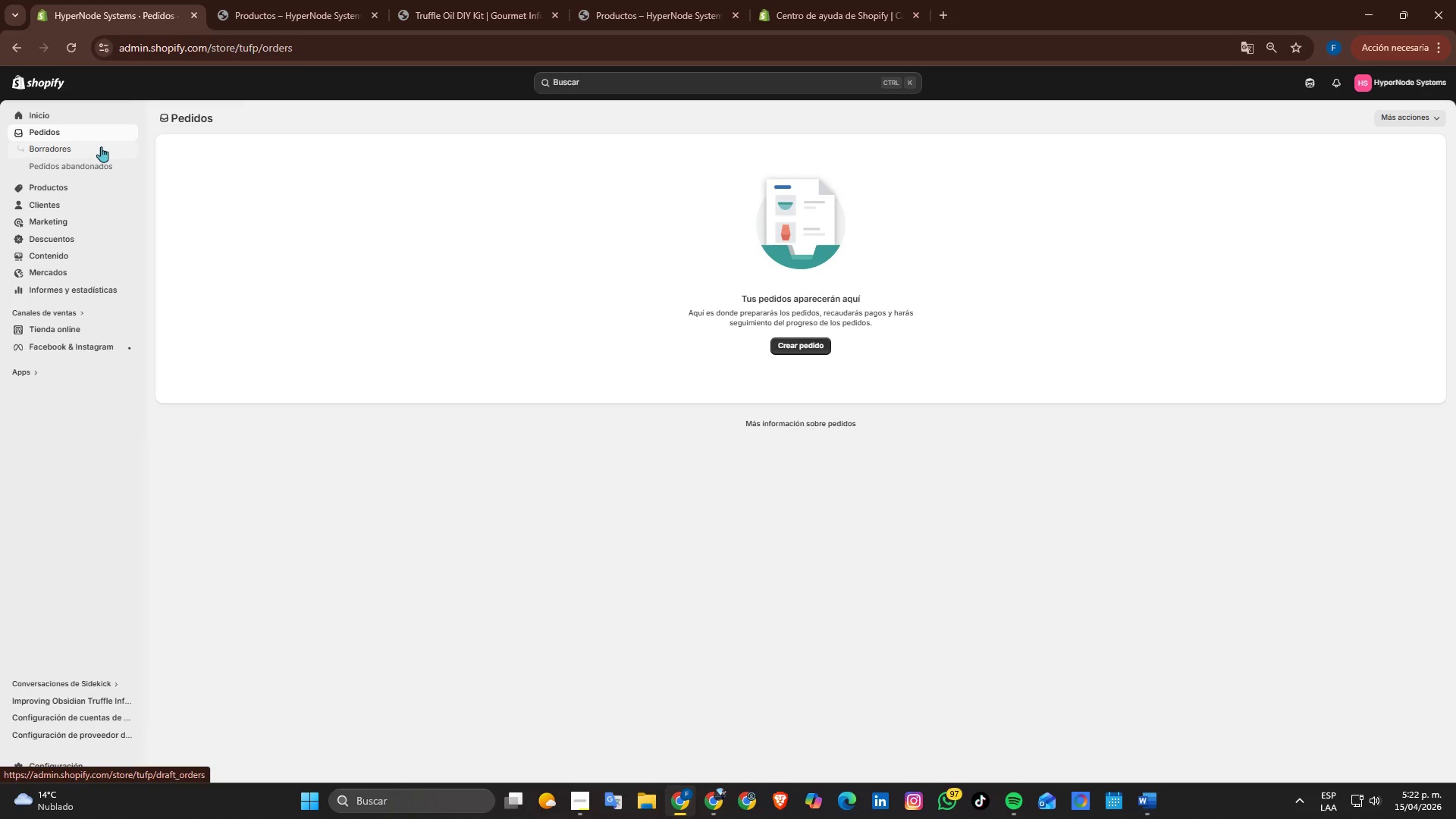 
left_click([71, 165])
 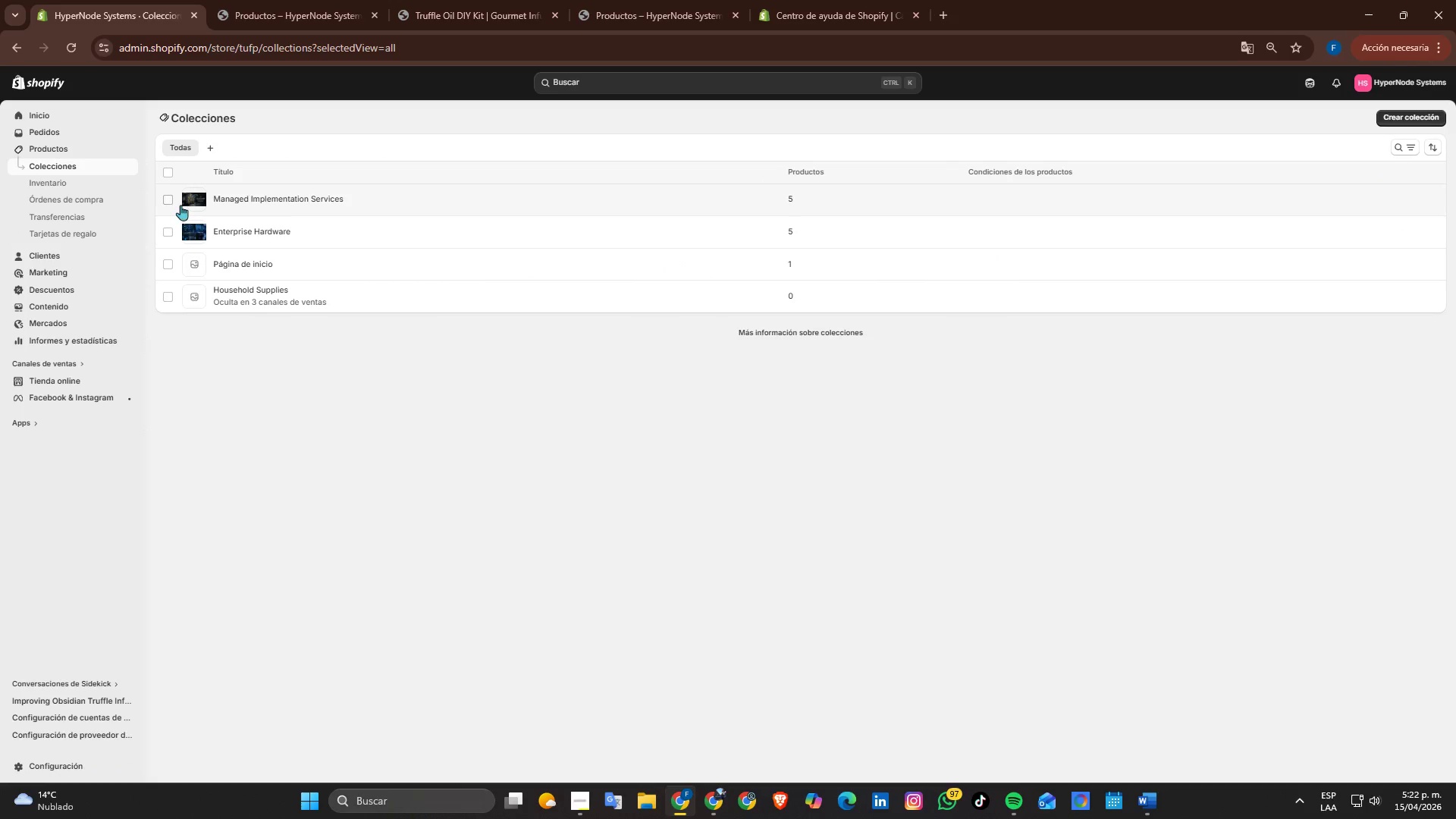 
left_click([165, 196])
 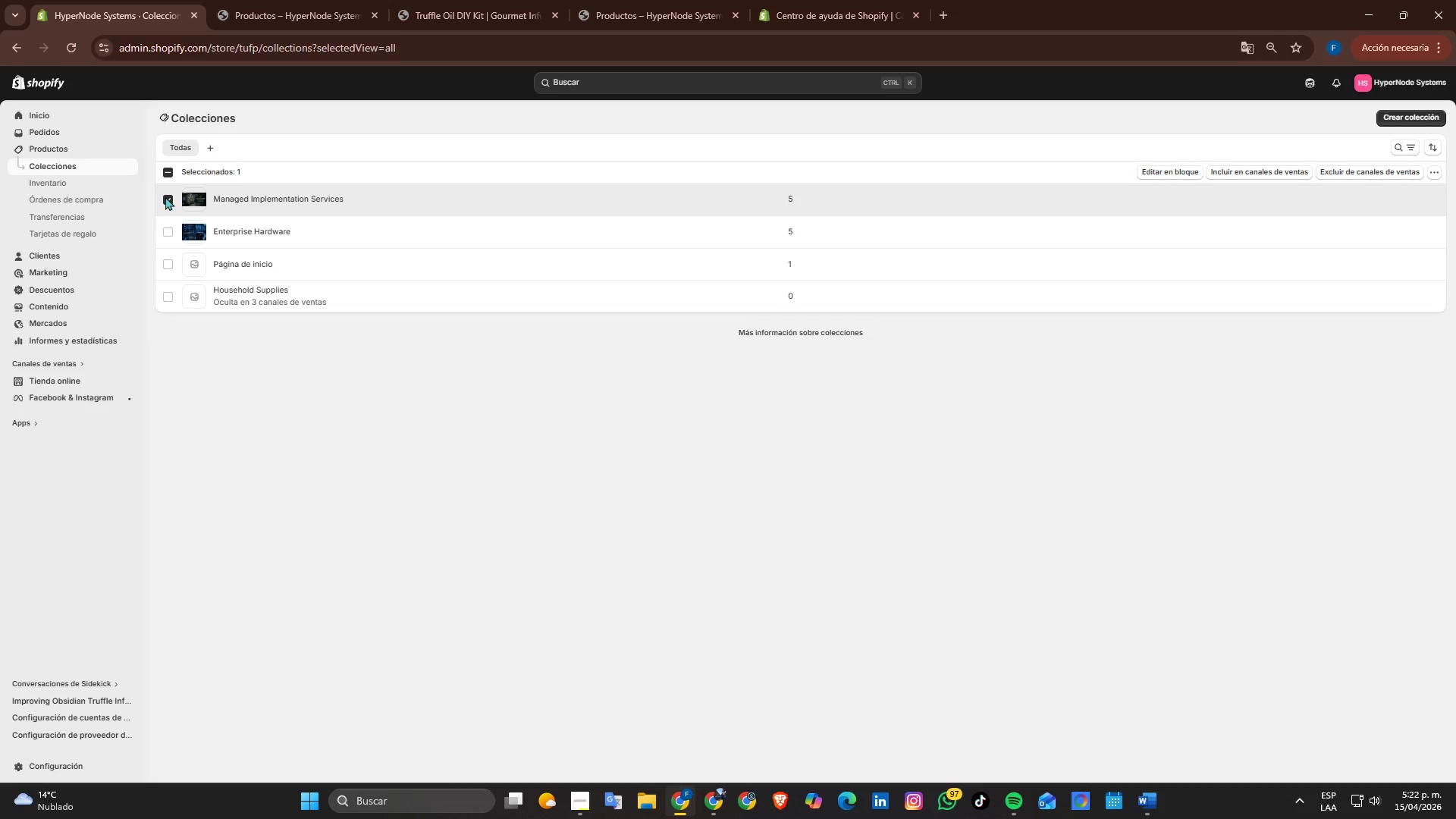 
left_click([1290, 168])
 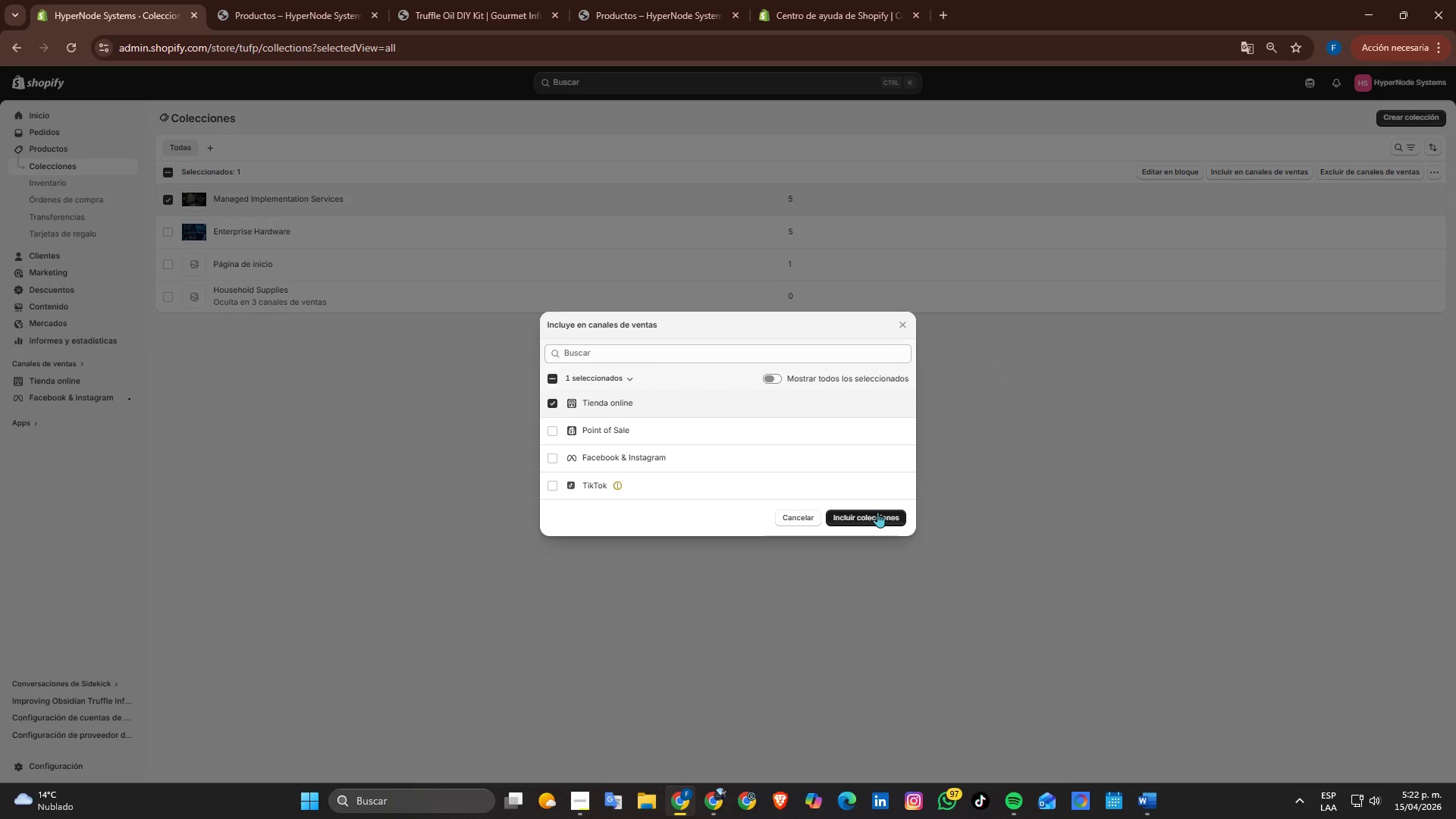 
wait(5.42)
 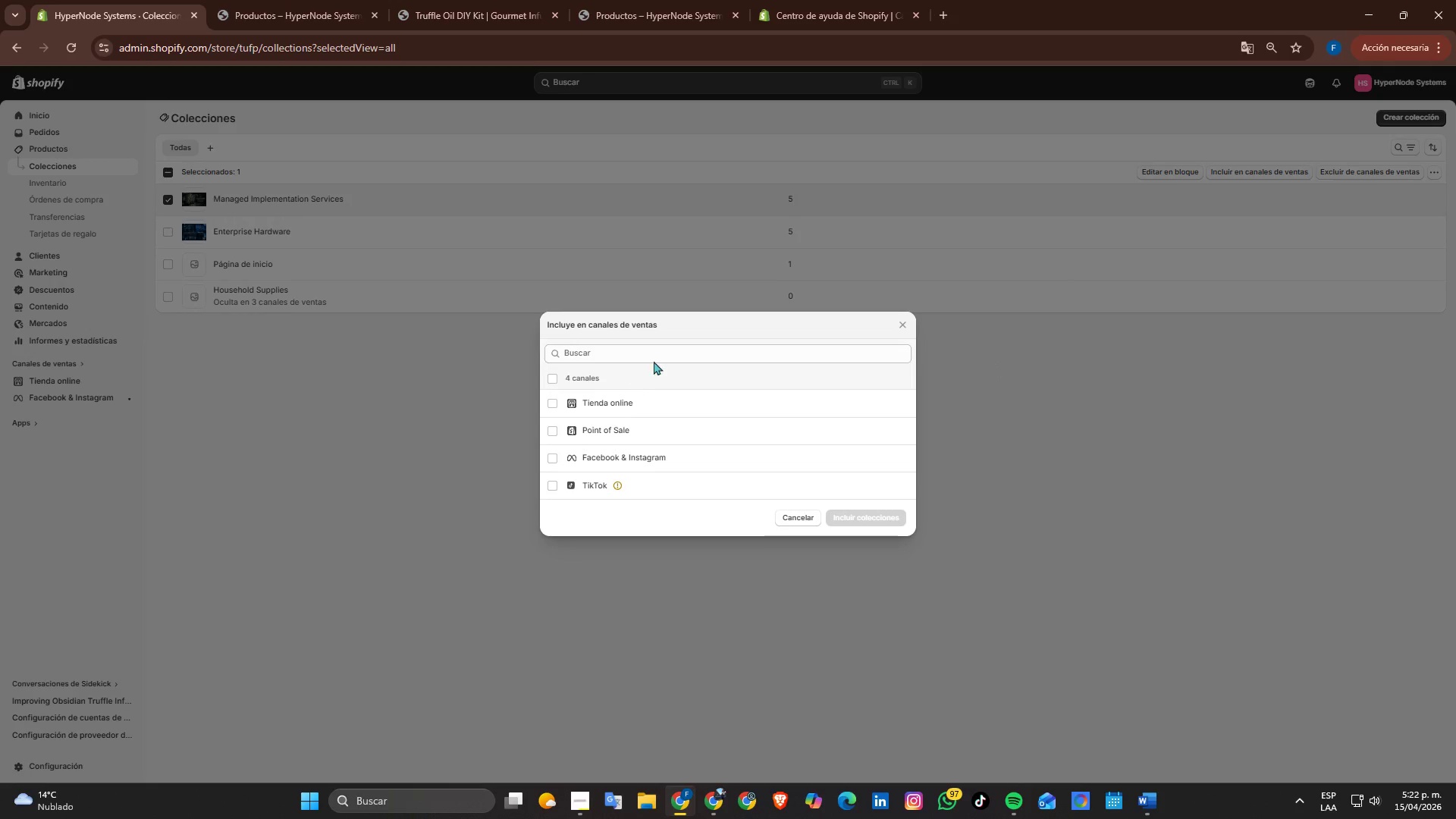 
left_click([784, 373])
 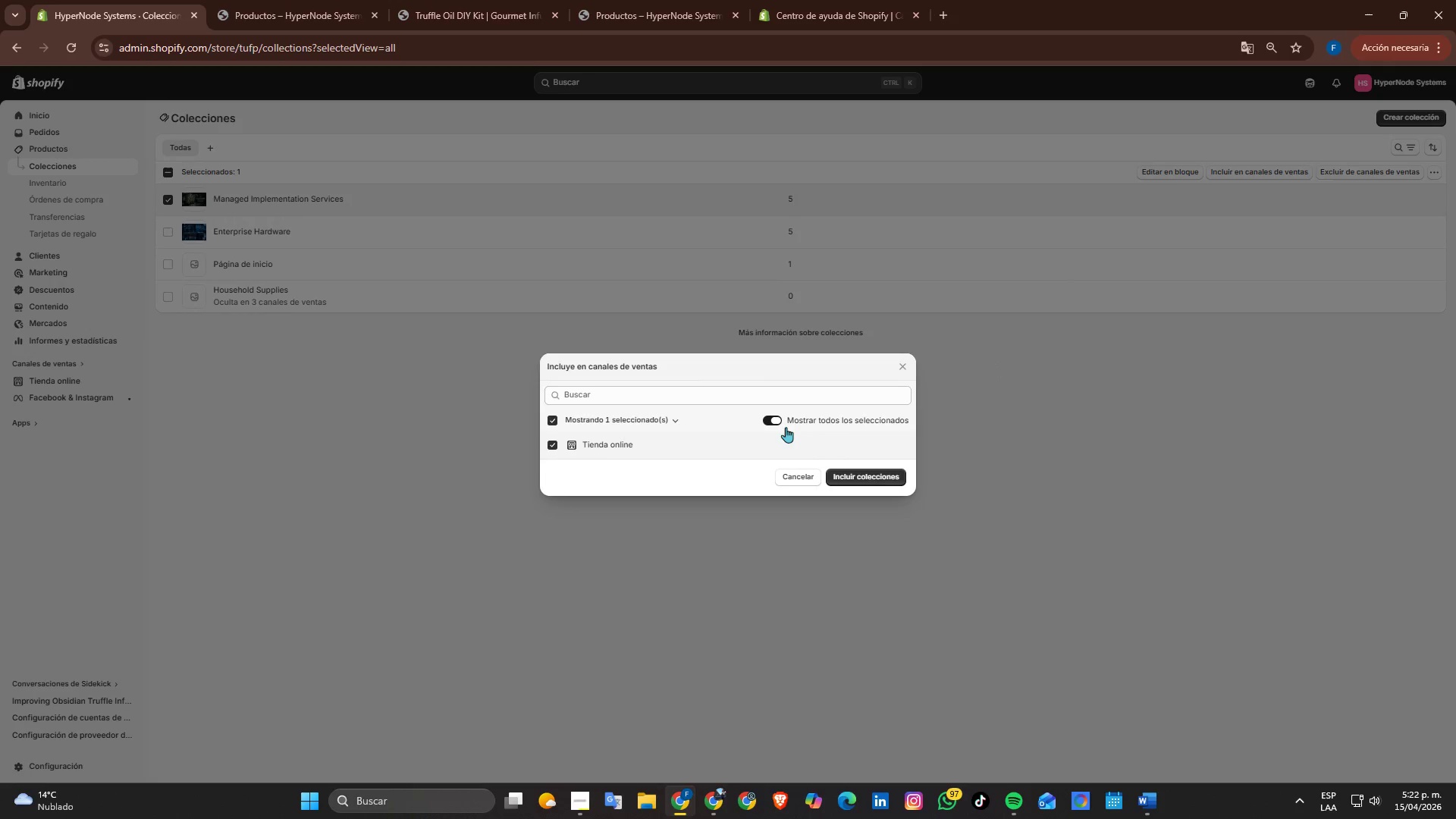 
left_click([783, 419])
 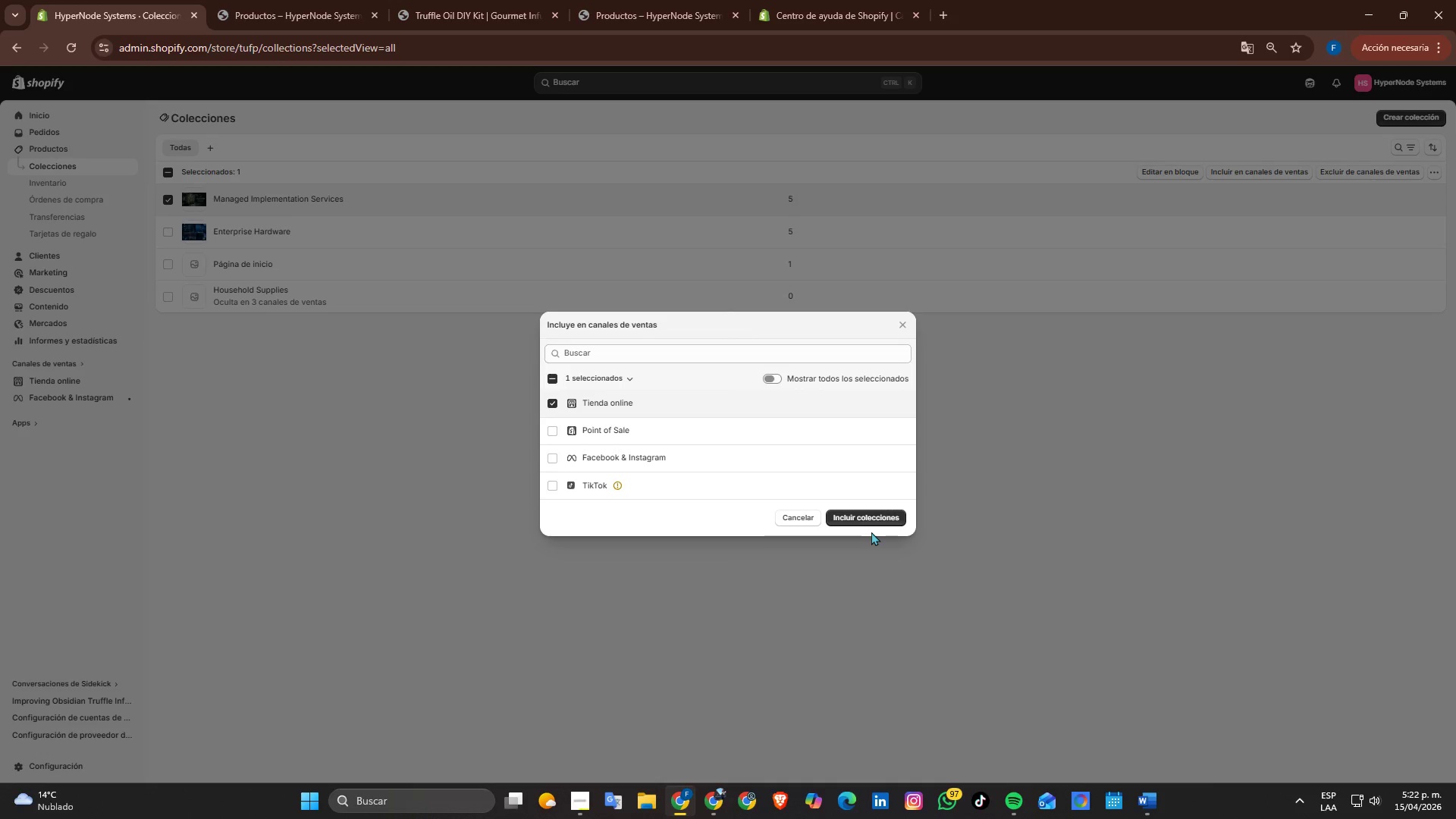 
left_click([873, 515])
 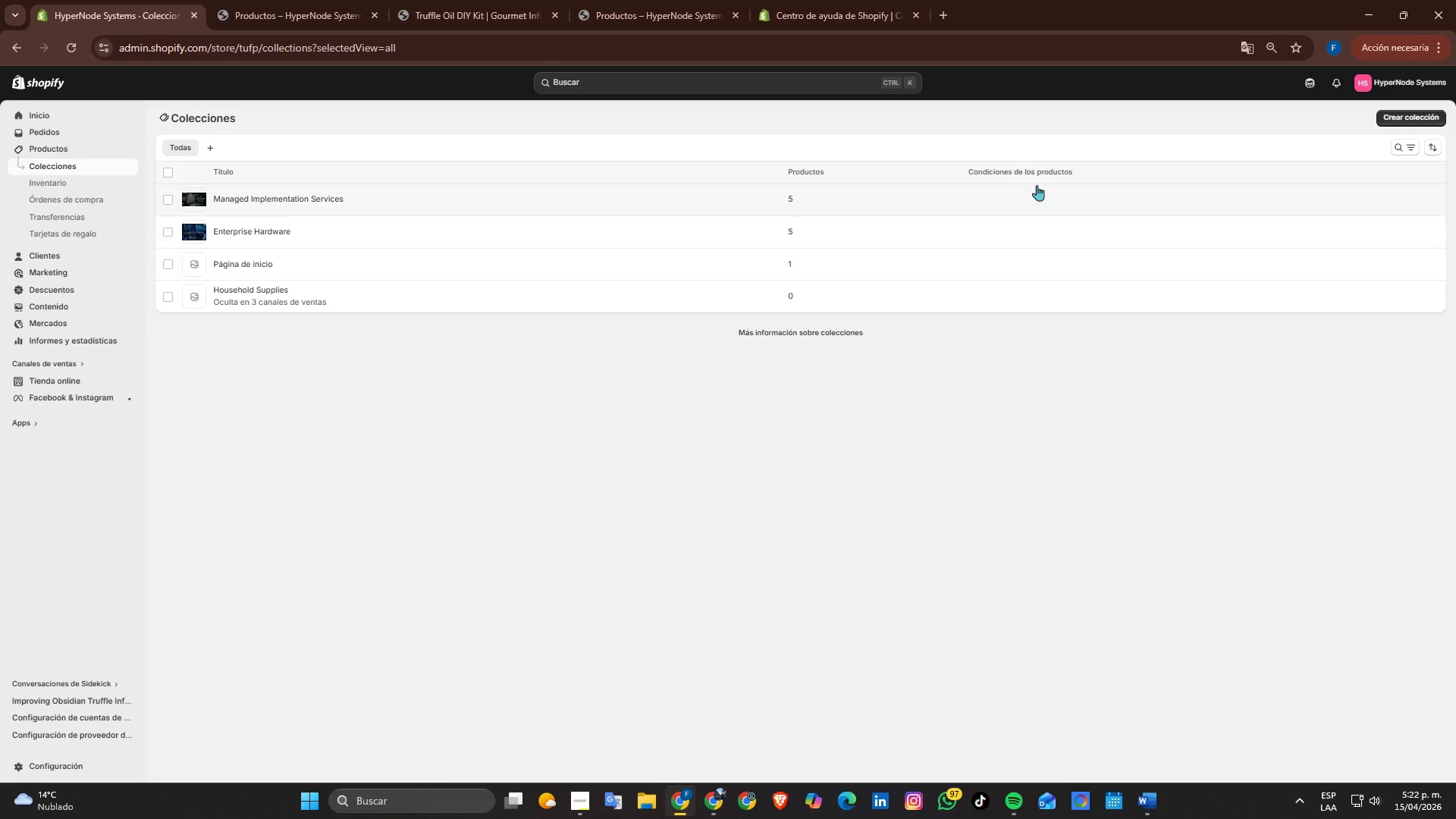 
left_click([1010, 201])
 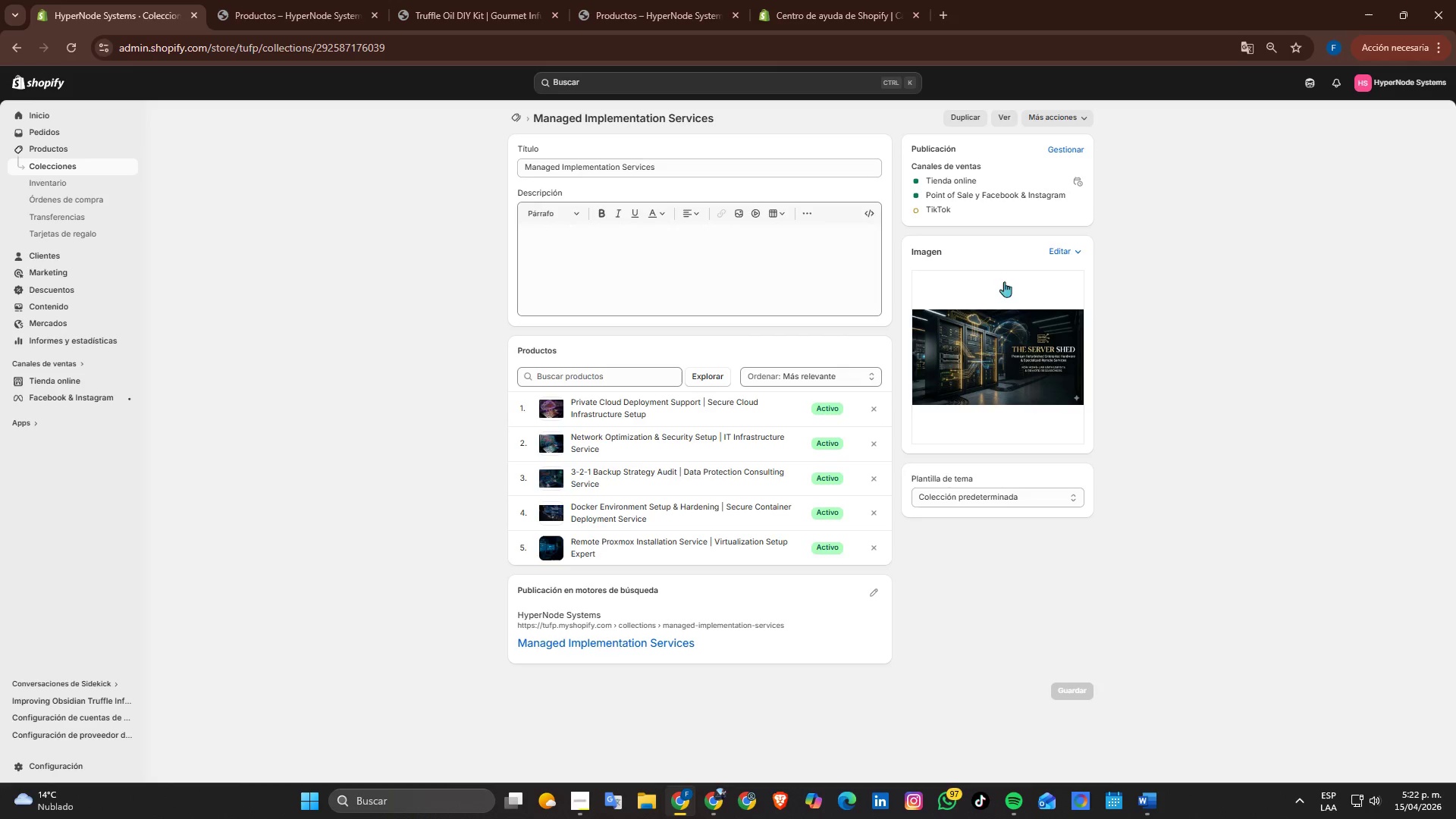 
left_click([1007, 500])
 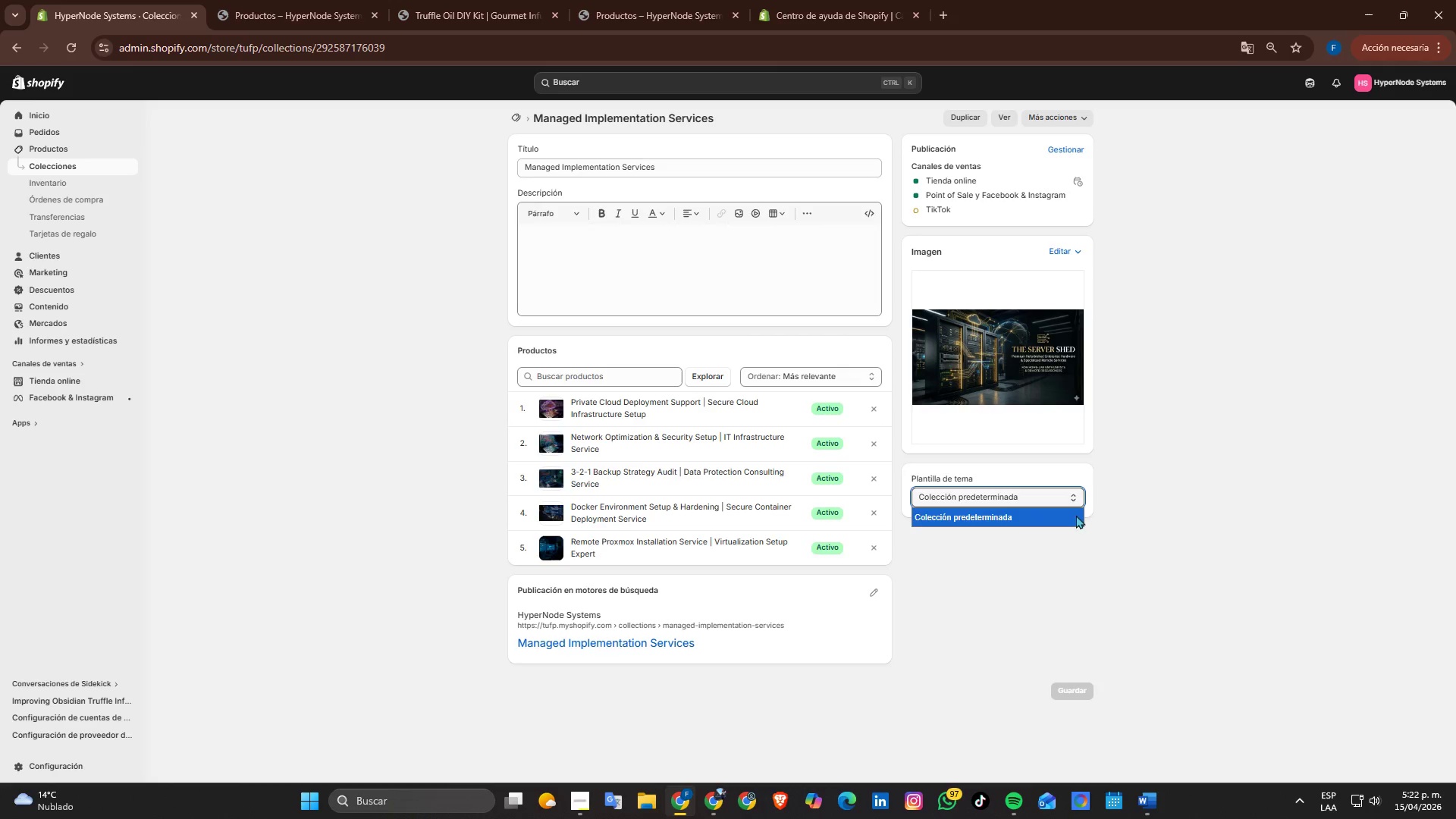 
left_click([1251, 521])
 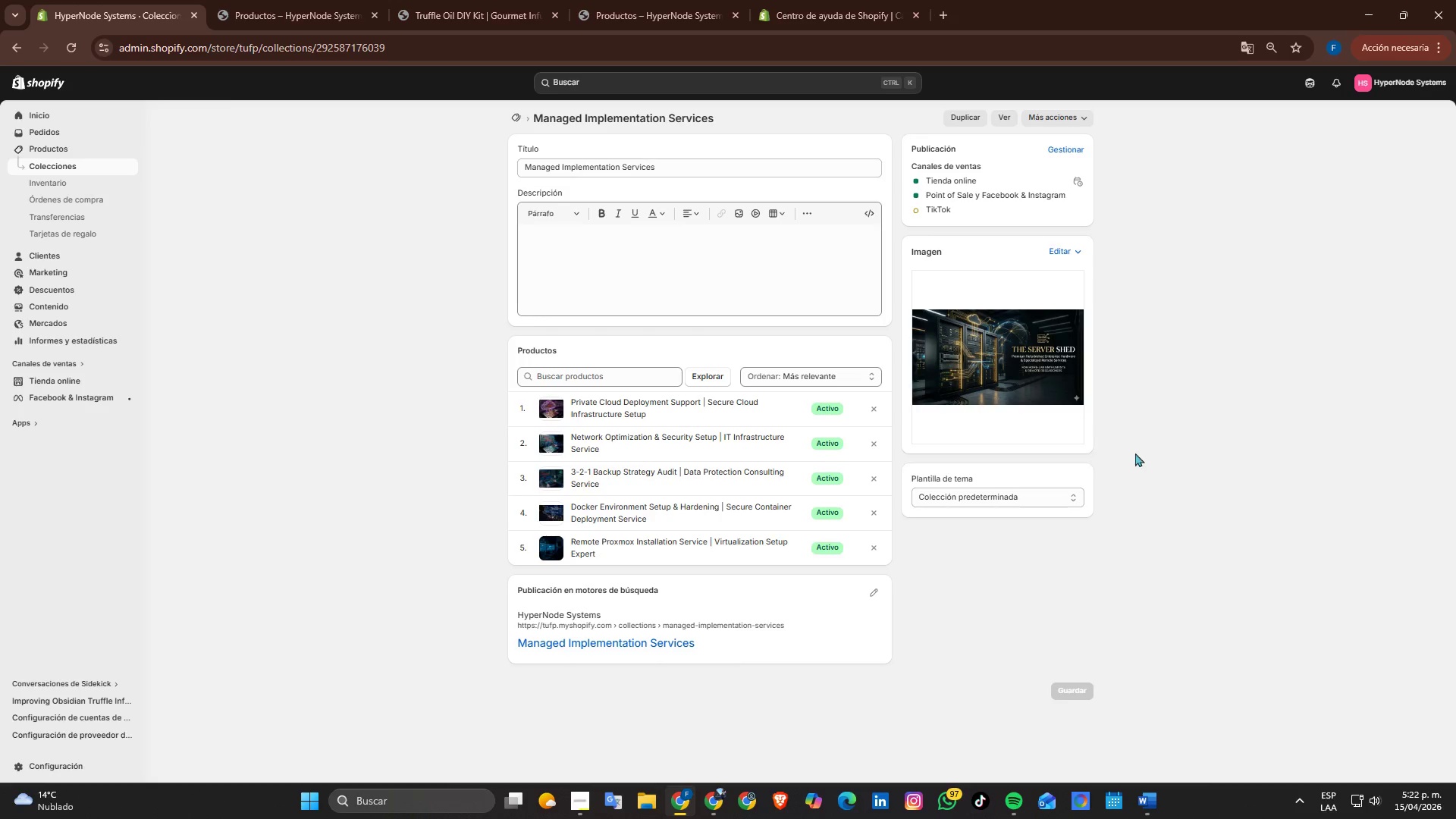 
scroll: coordinate [1070, 453], scroll_direction: up, amount: 2.0
 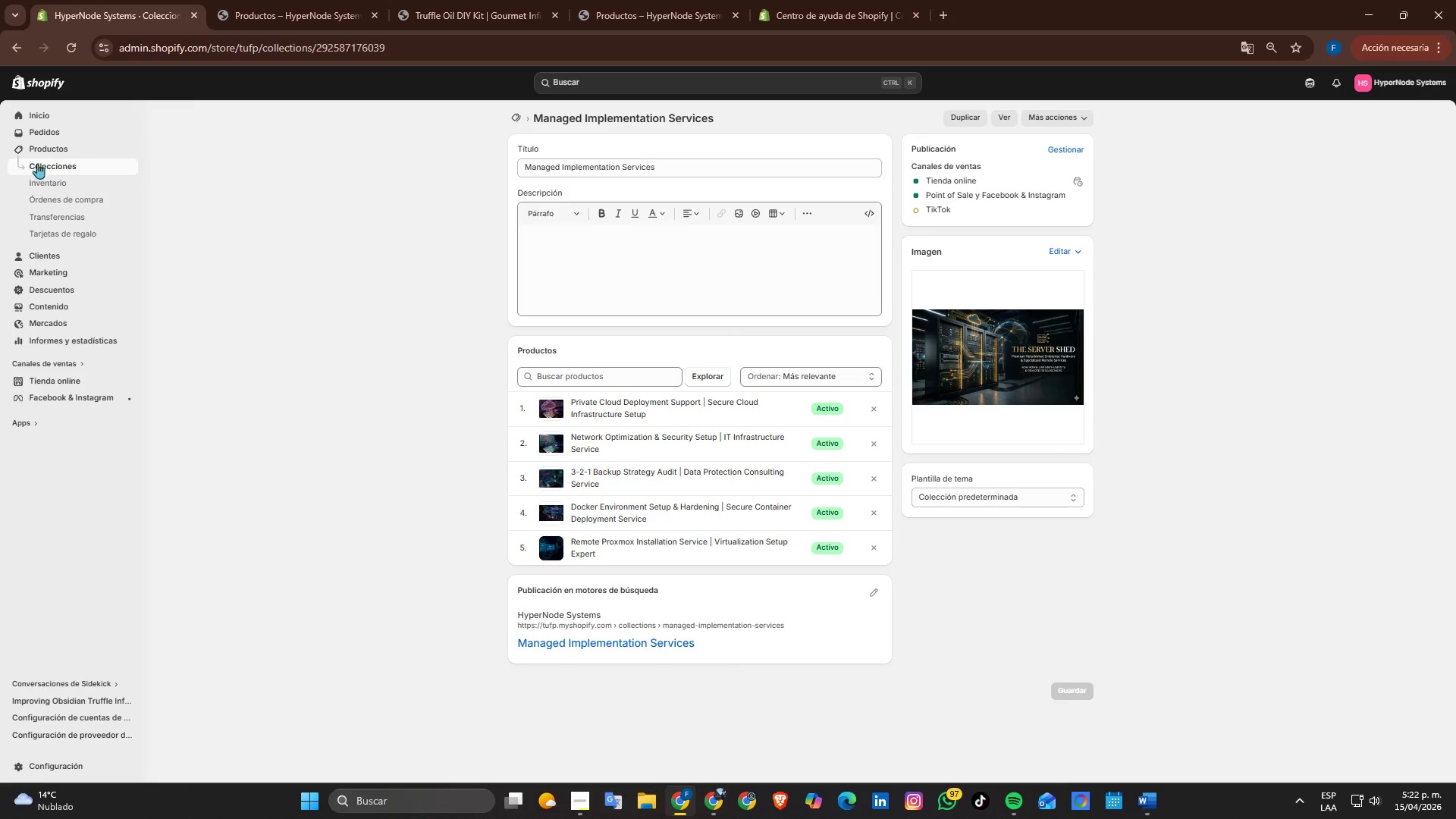 
left_click([62, 154])
 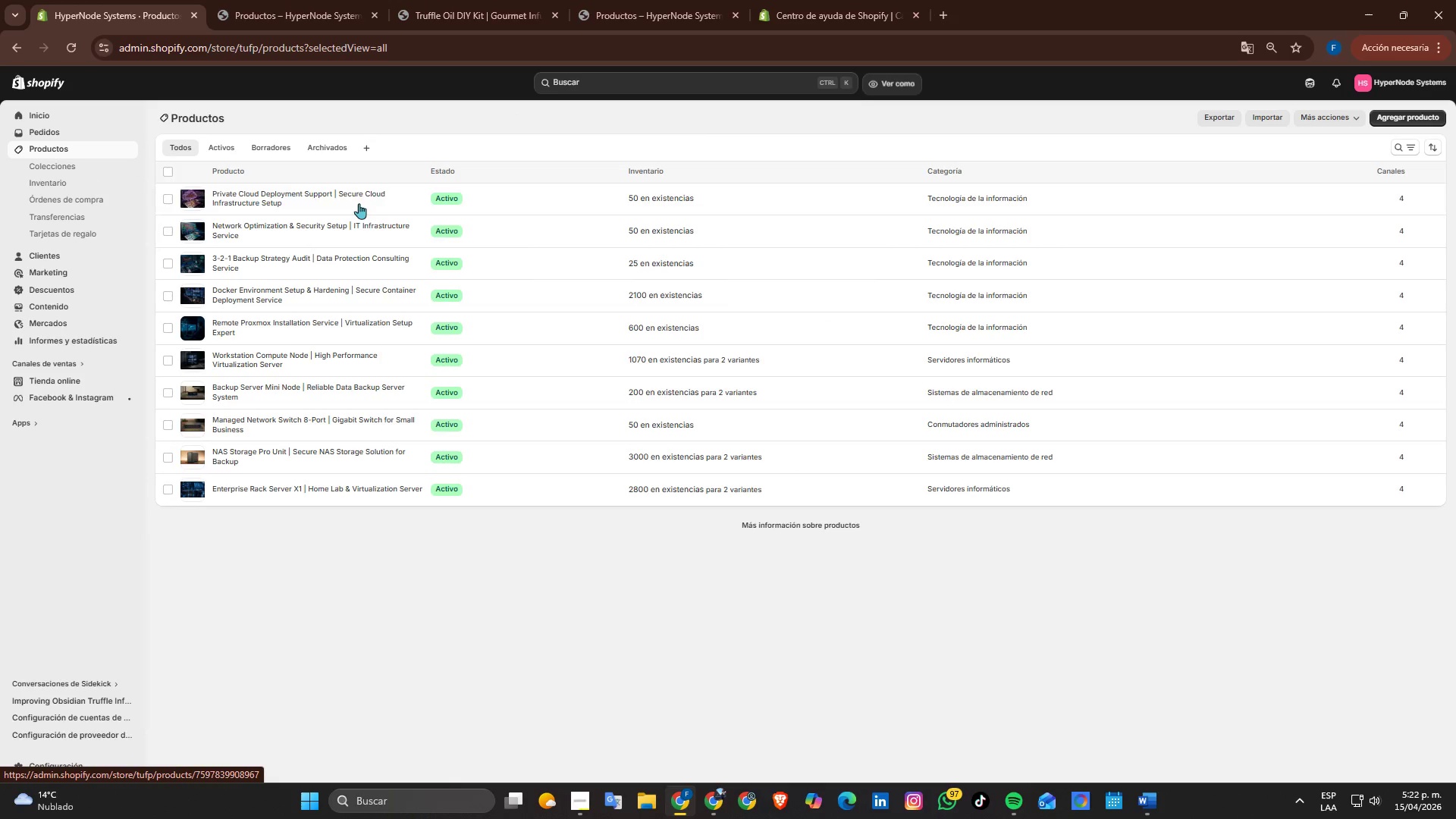 
left_click([340, 195])
 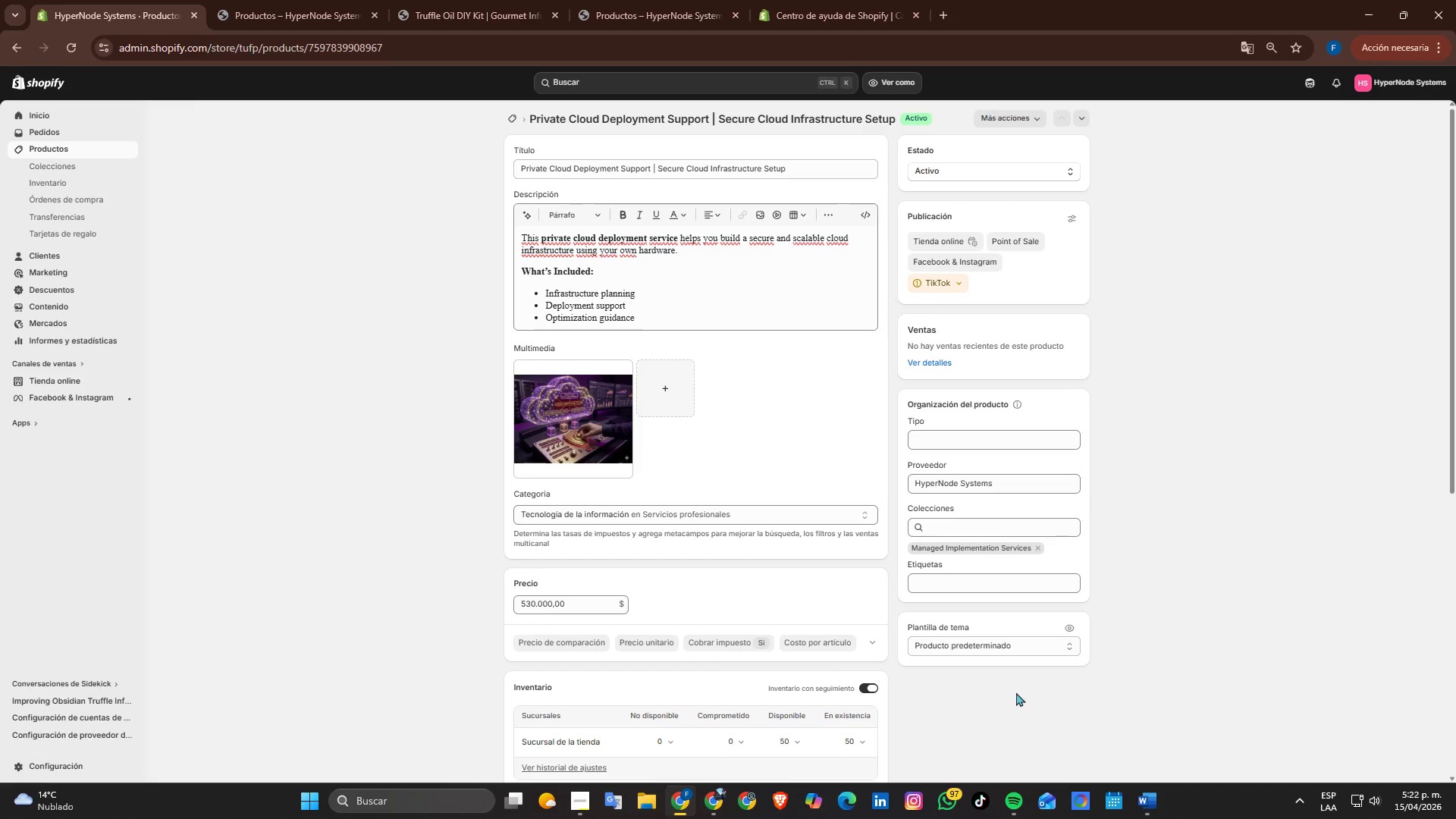 
wait(5.27)
 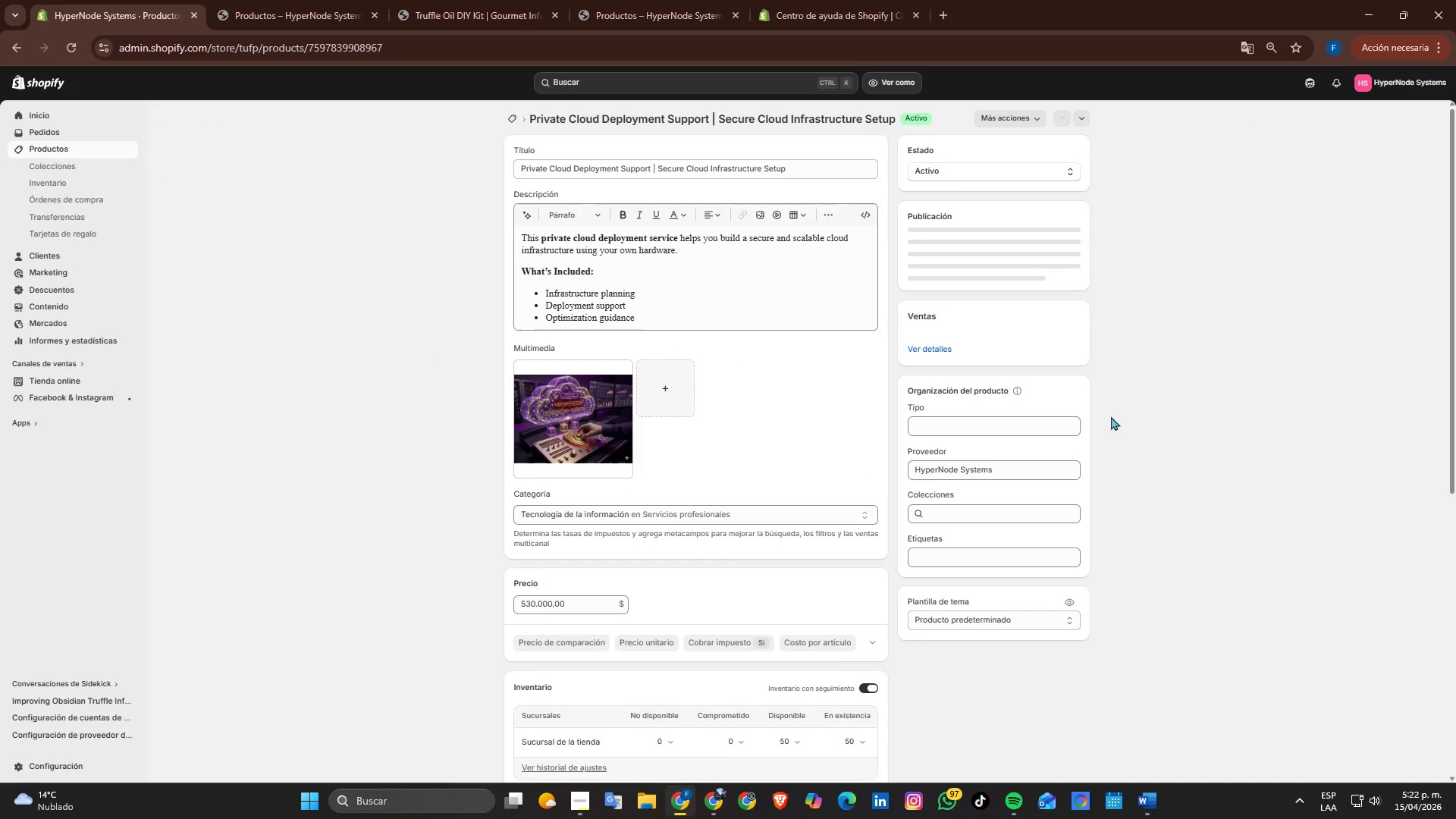 
left_click([949, 525])
 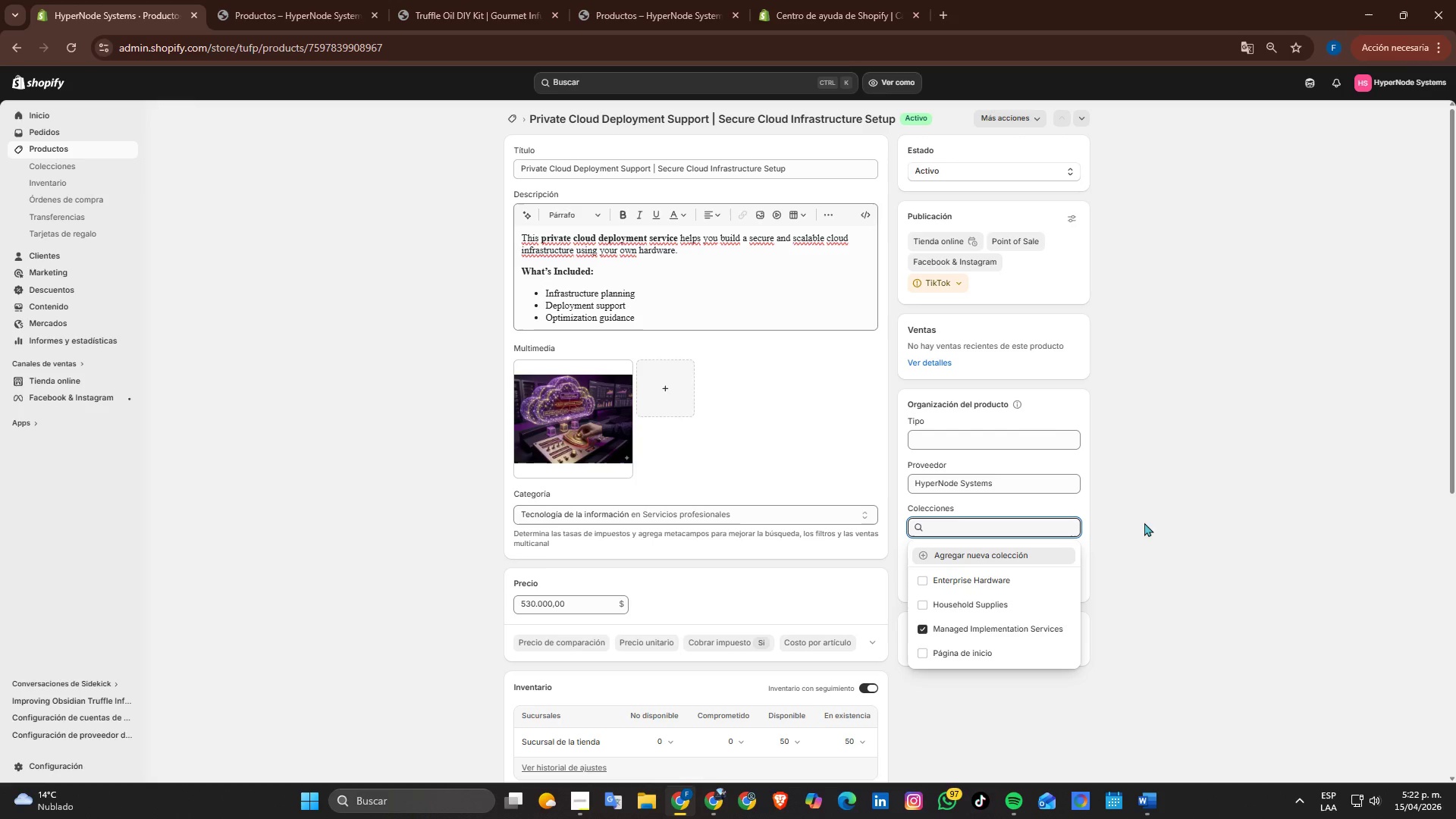 
left_click([1156, 522])
 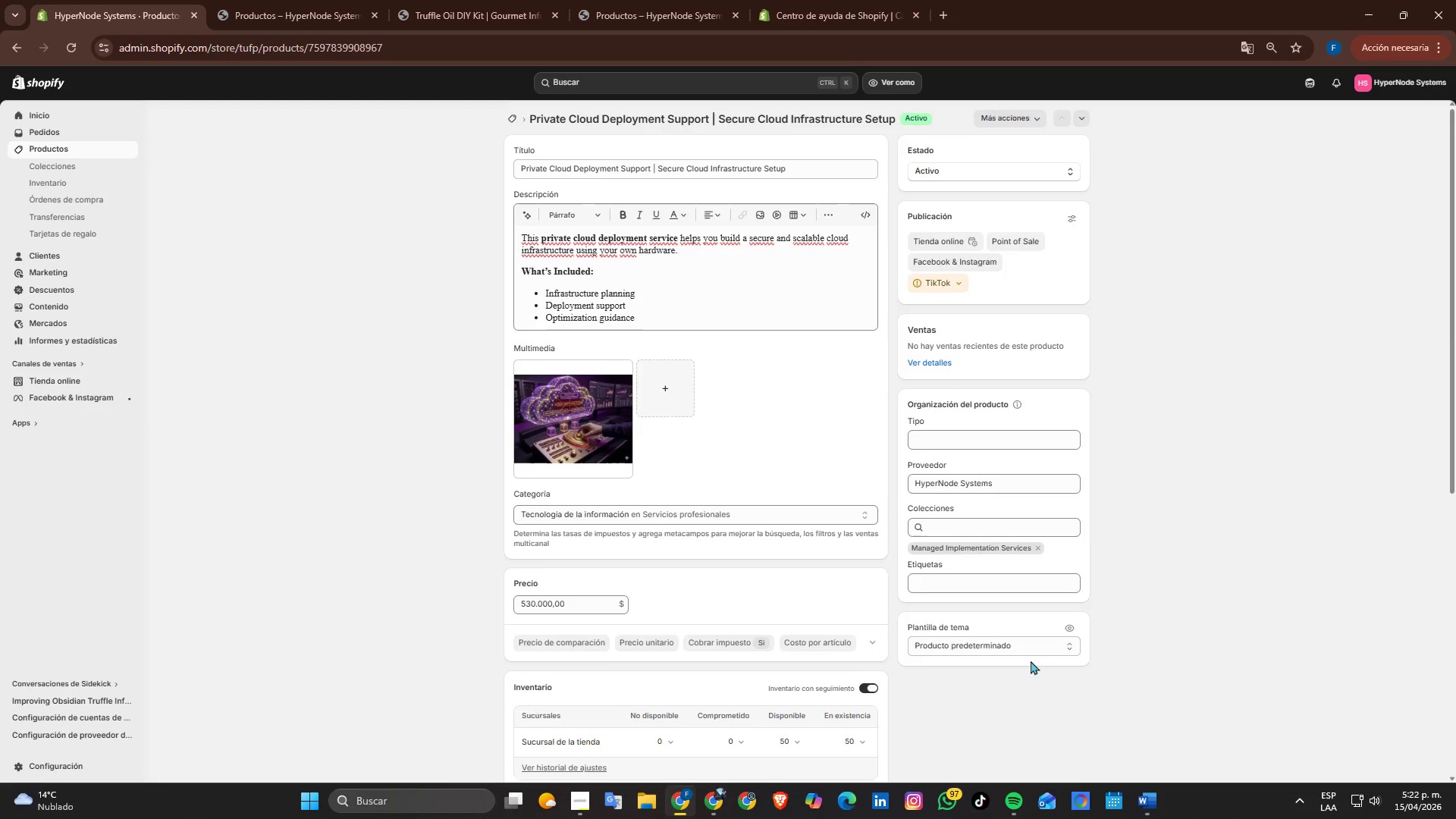 
scroll: coordinate [1028, 665], scroll_direction: down, amount: 4.0
 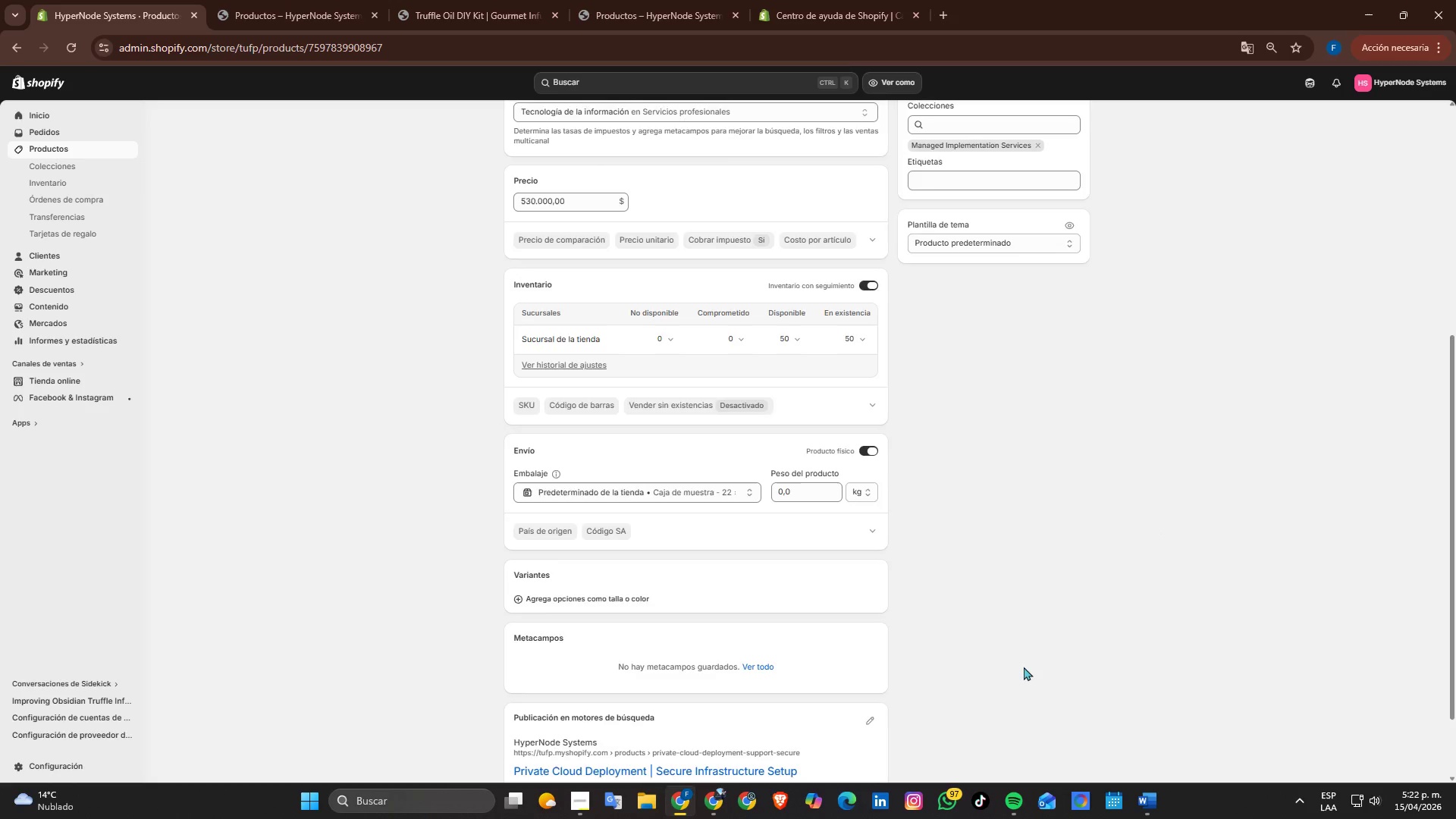 
scroll: coordinate [1024, 667], scroll_direction: up, amount: 7.0
 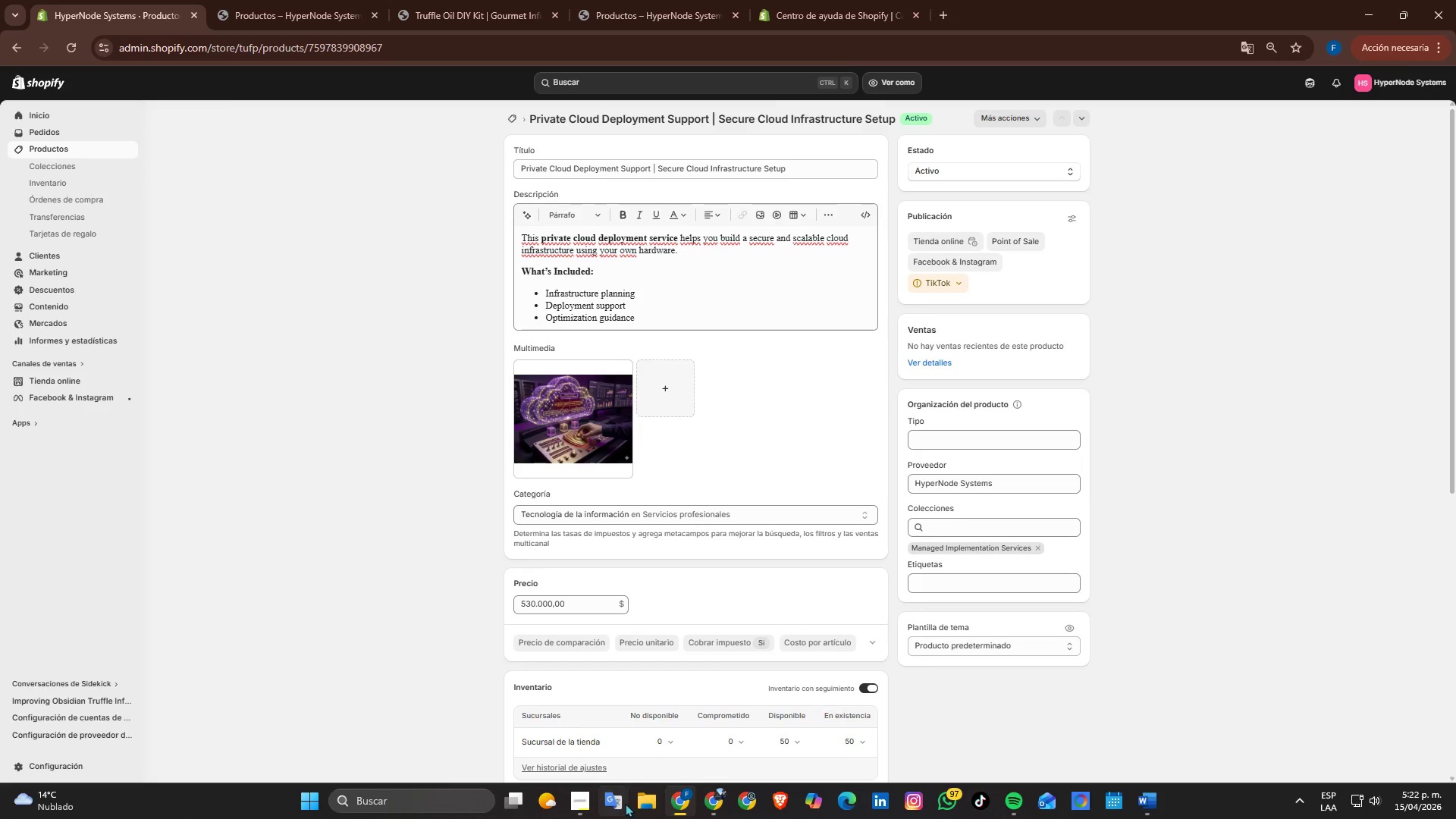 
left_click([588, 808])